 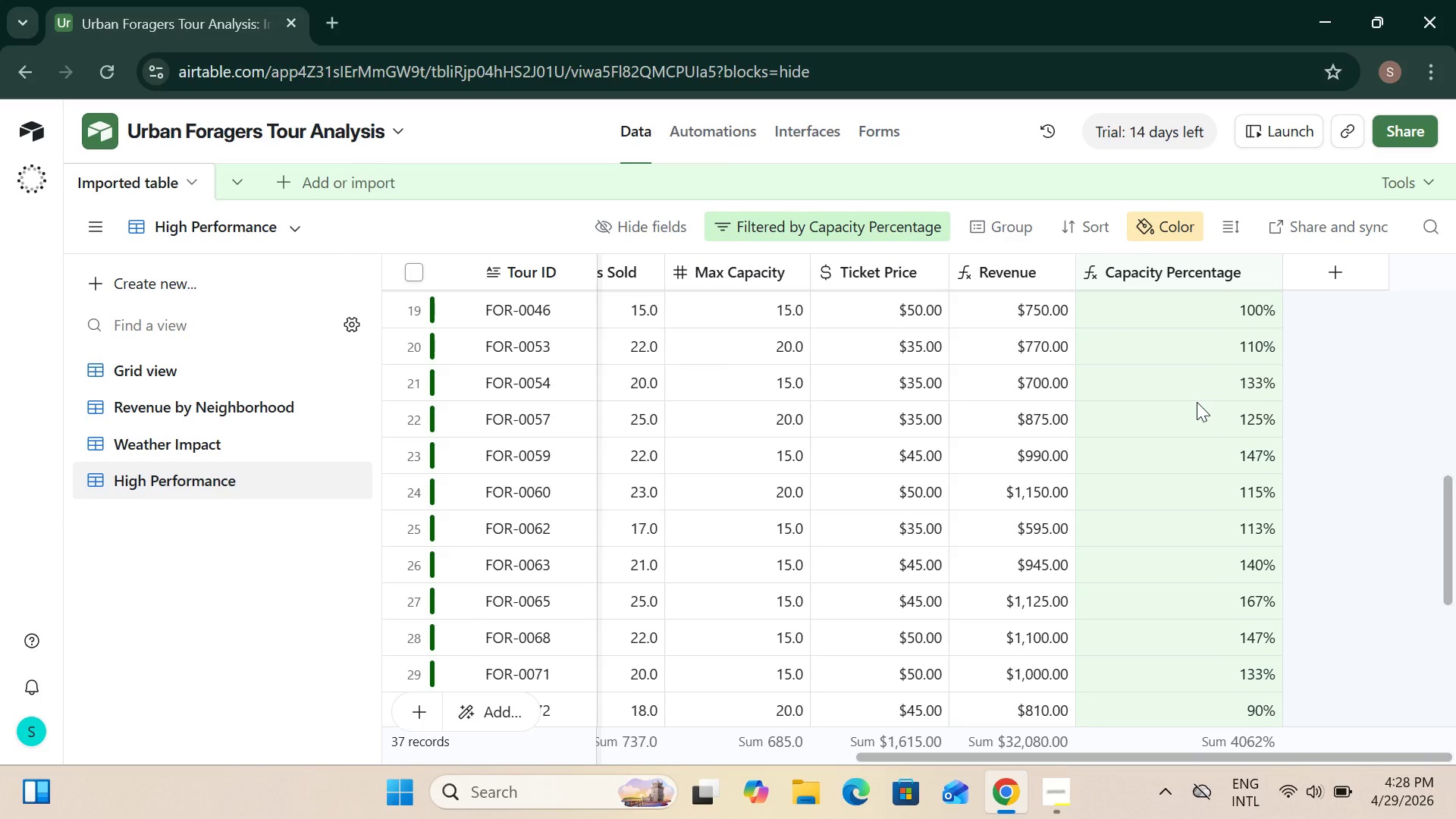 
scroll: coordinate [855, 453], scroll_direction: up, amount: 20.0
 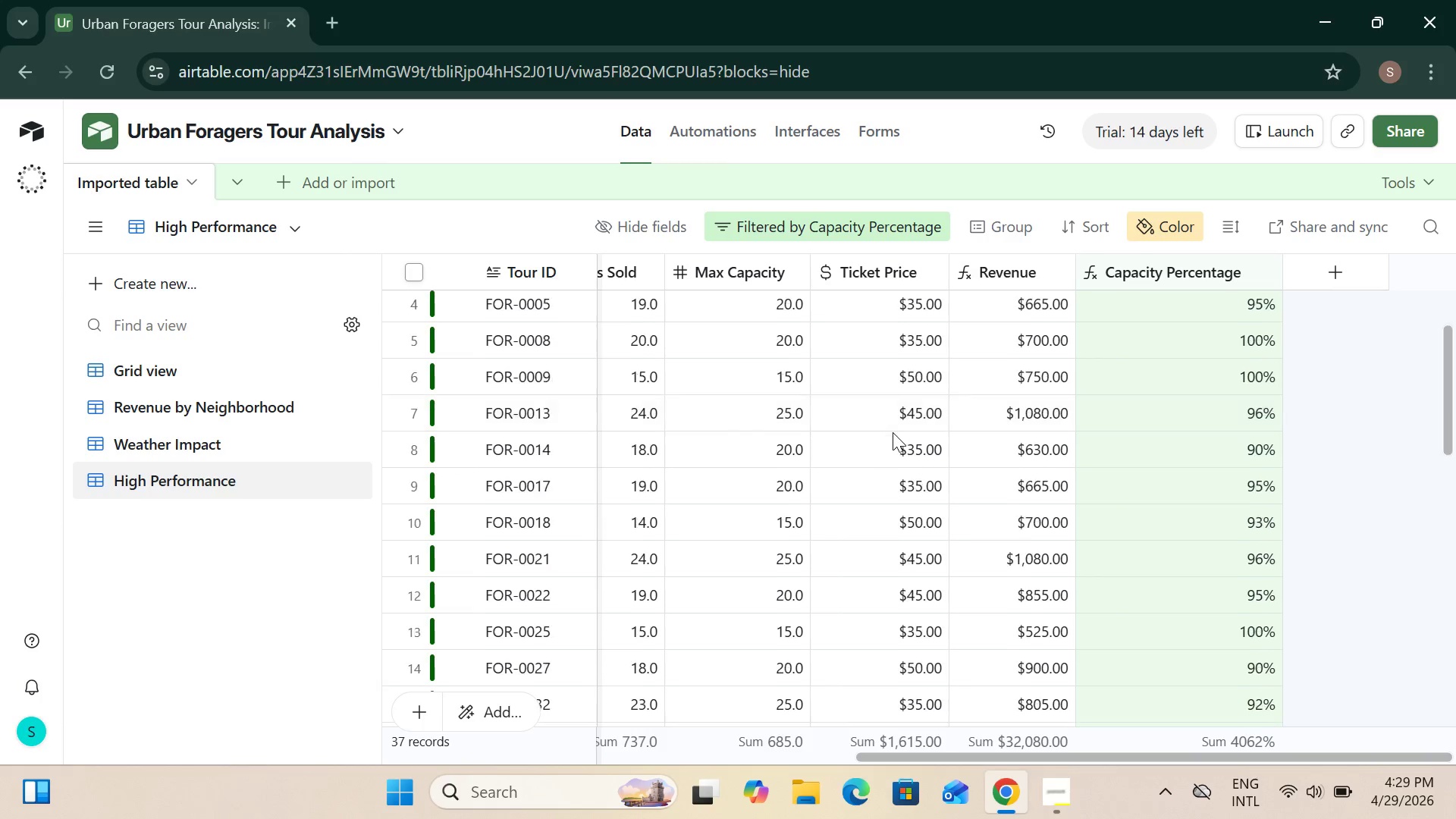 
scroll: coordinate [893, 432], scroll_direction: down, amount: 2.0
 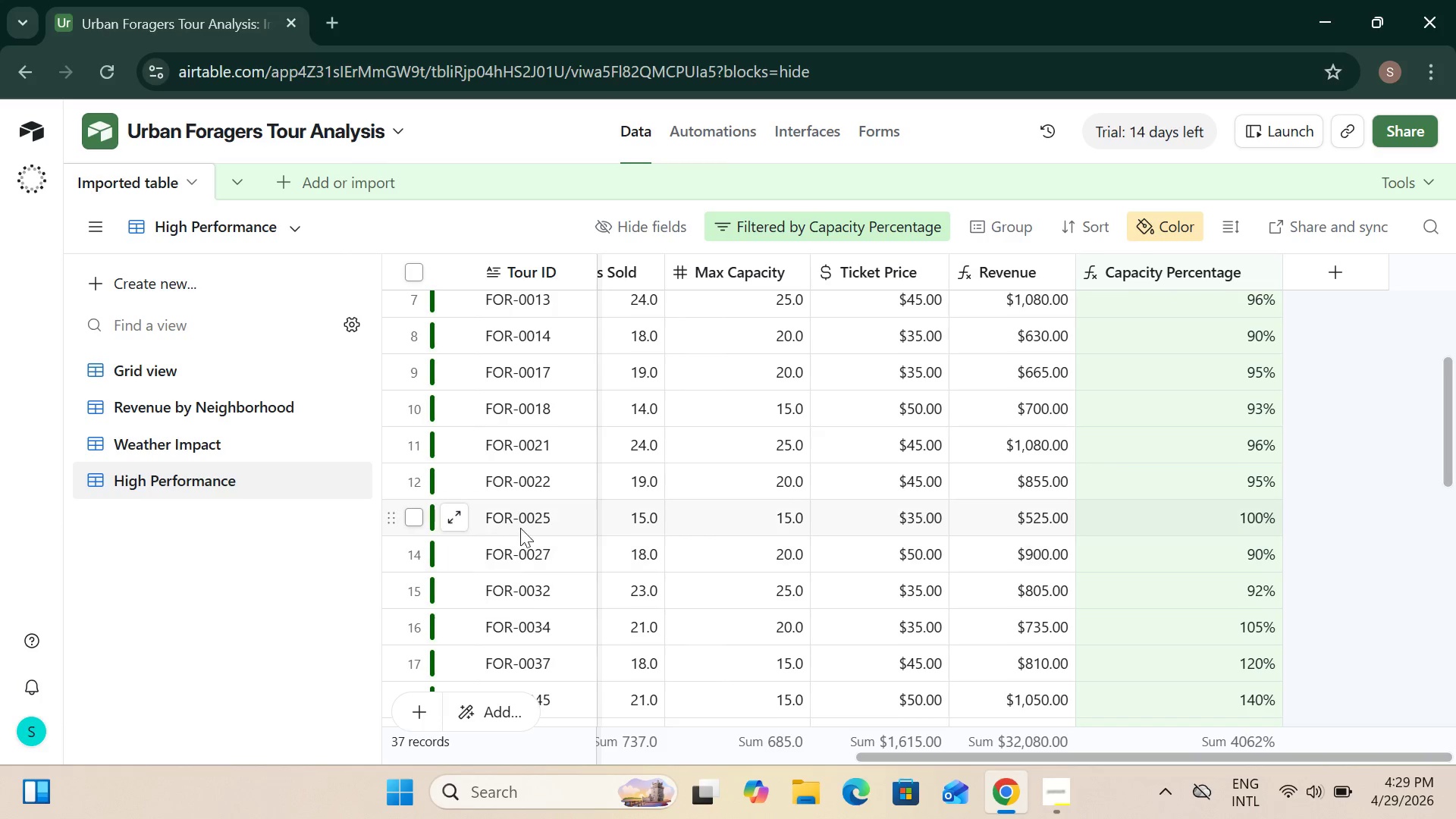 
wait(12.85)
 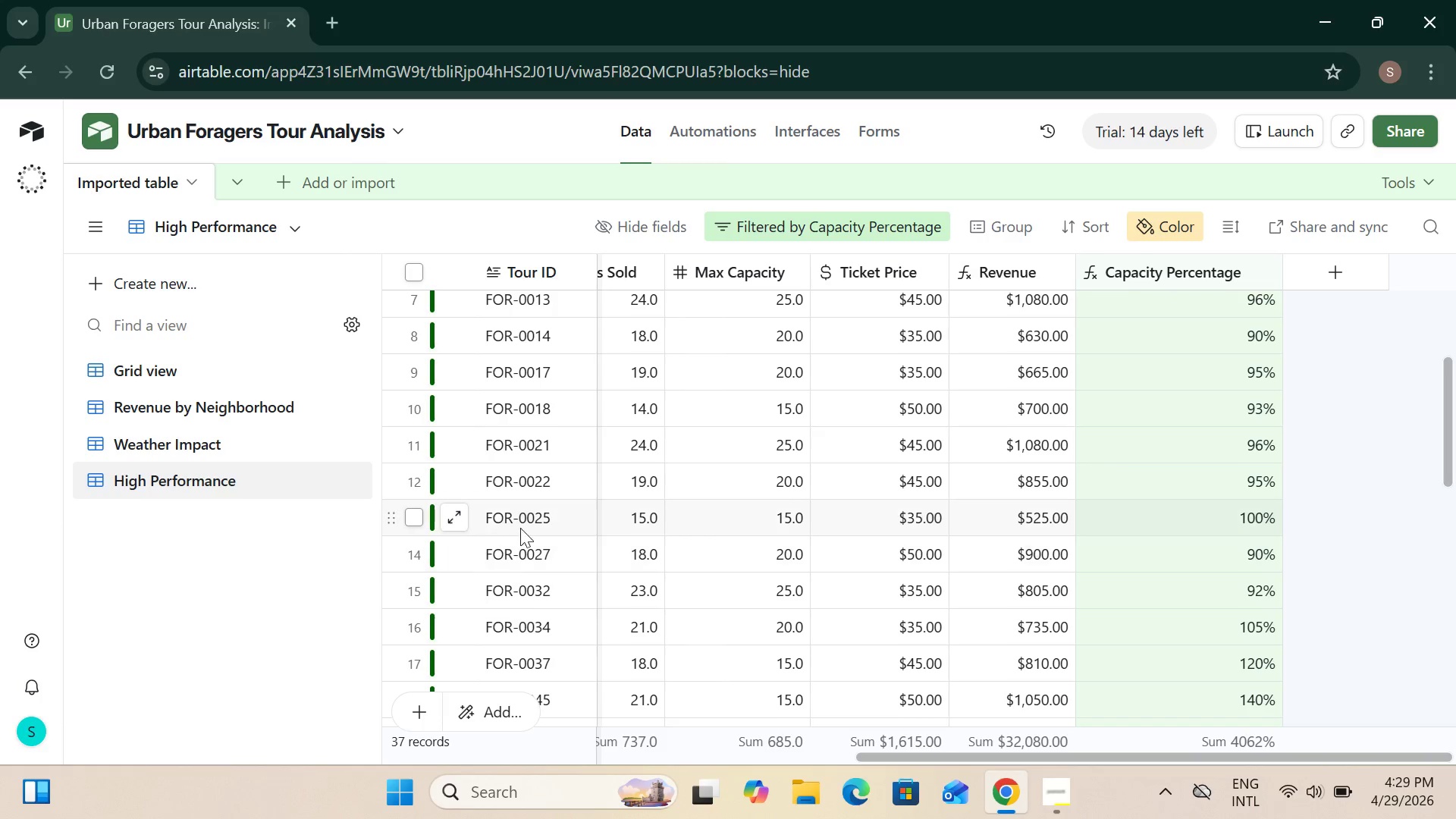 
left_click_drag(start_coordinate=[887, 760], to_coordinate=[510, 683])
 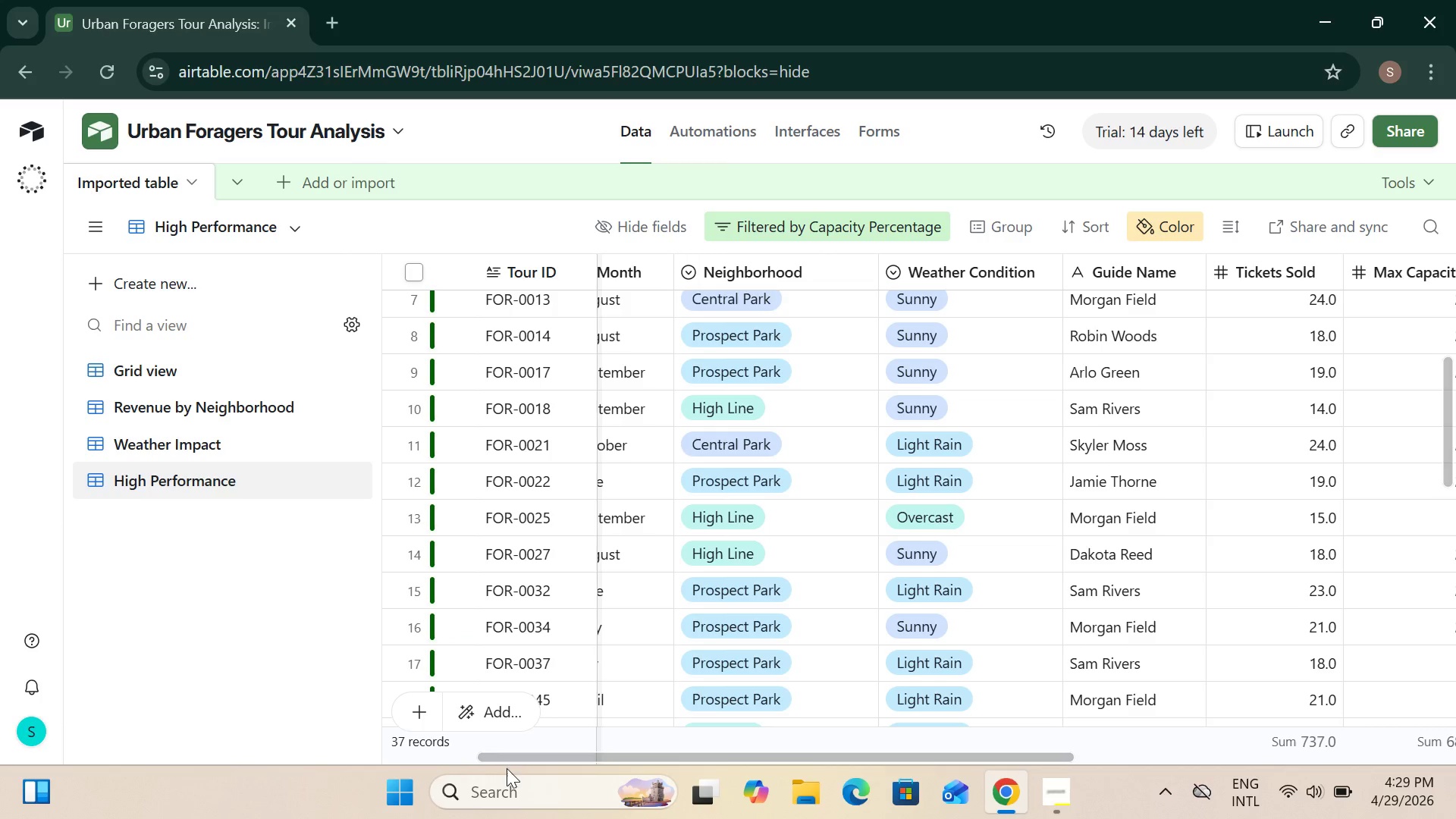 
left_click_drag(start_coordinate=[498, 756], to_coordinate=[381, 749])
 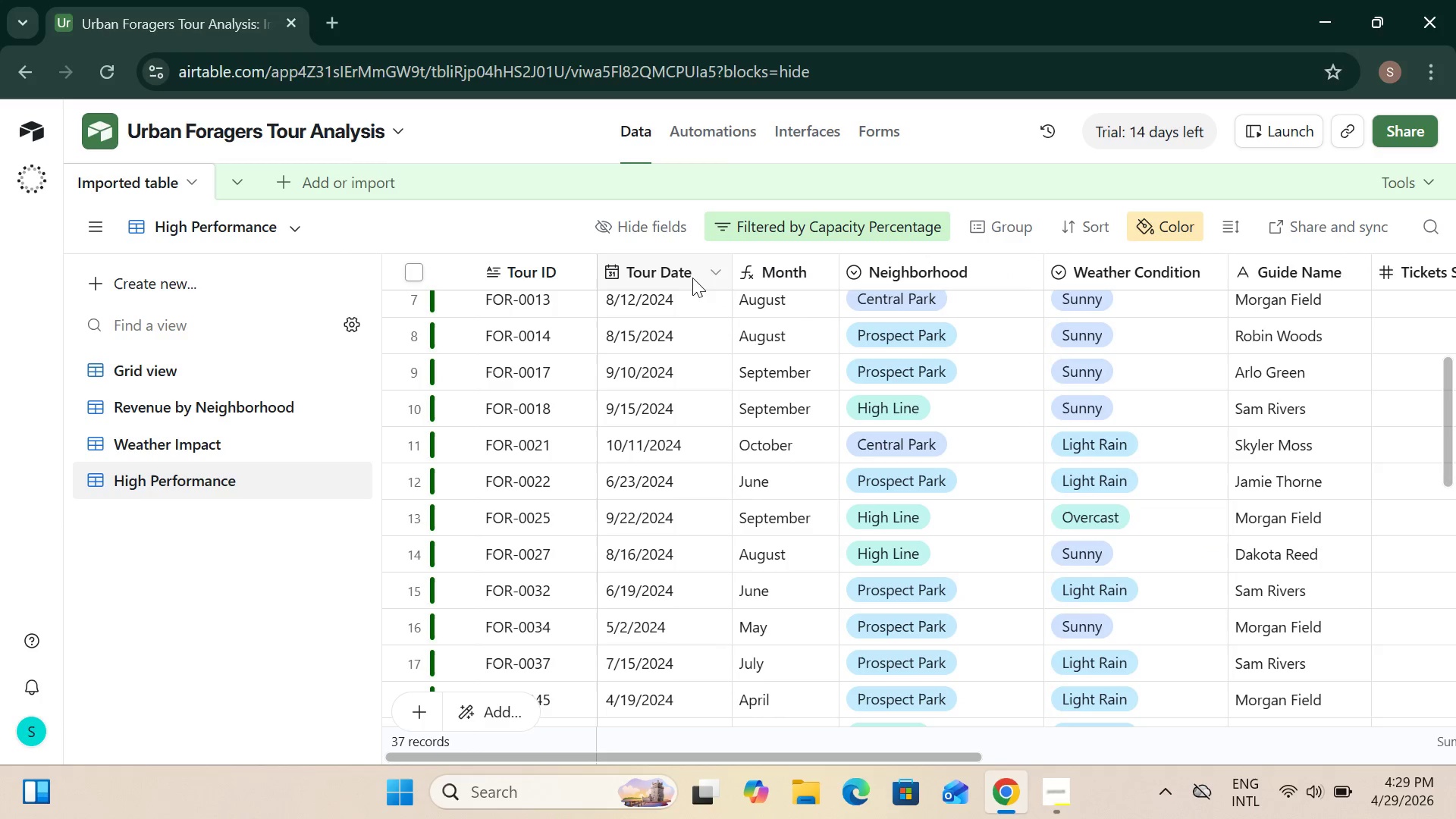 
right_click([683, 275])
 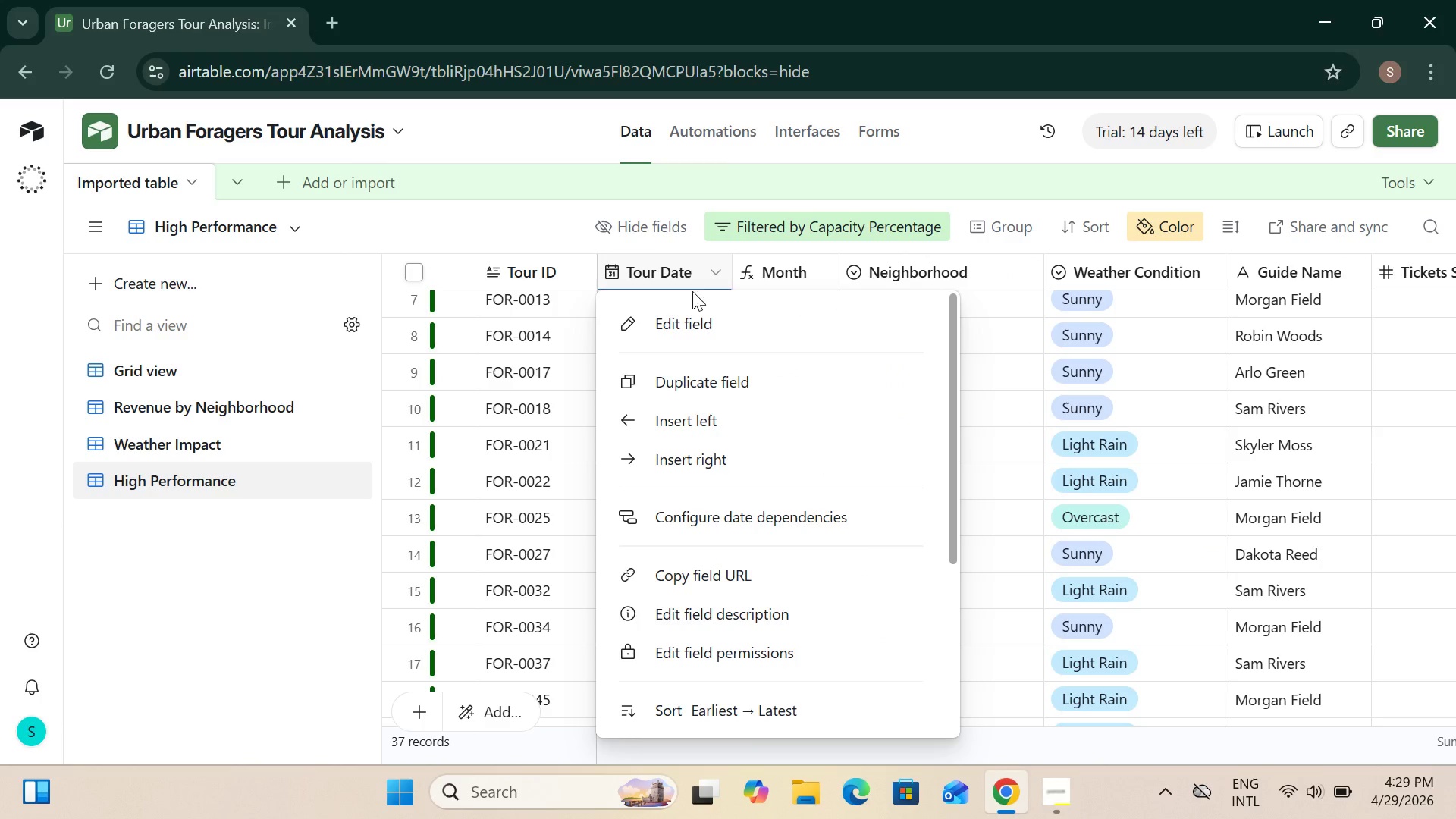 
left_click([699, 318])
 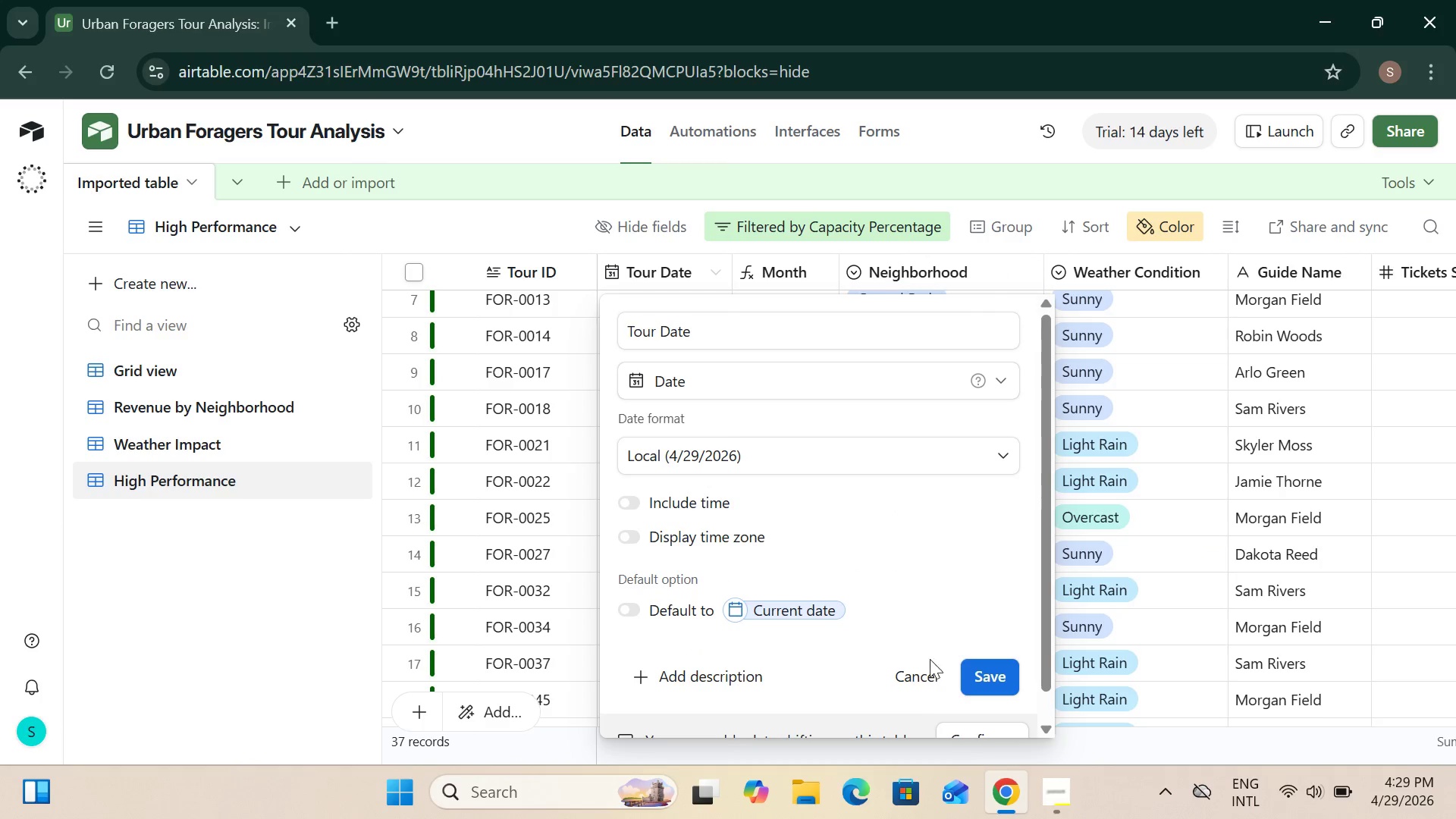 
left_click_drag(start_coordinate=[977, 686], to_coordinate=[972, 682])
 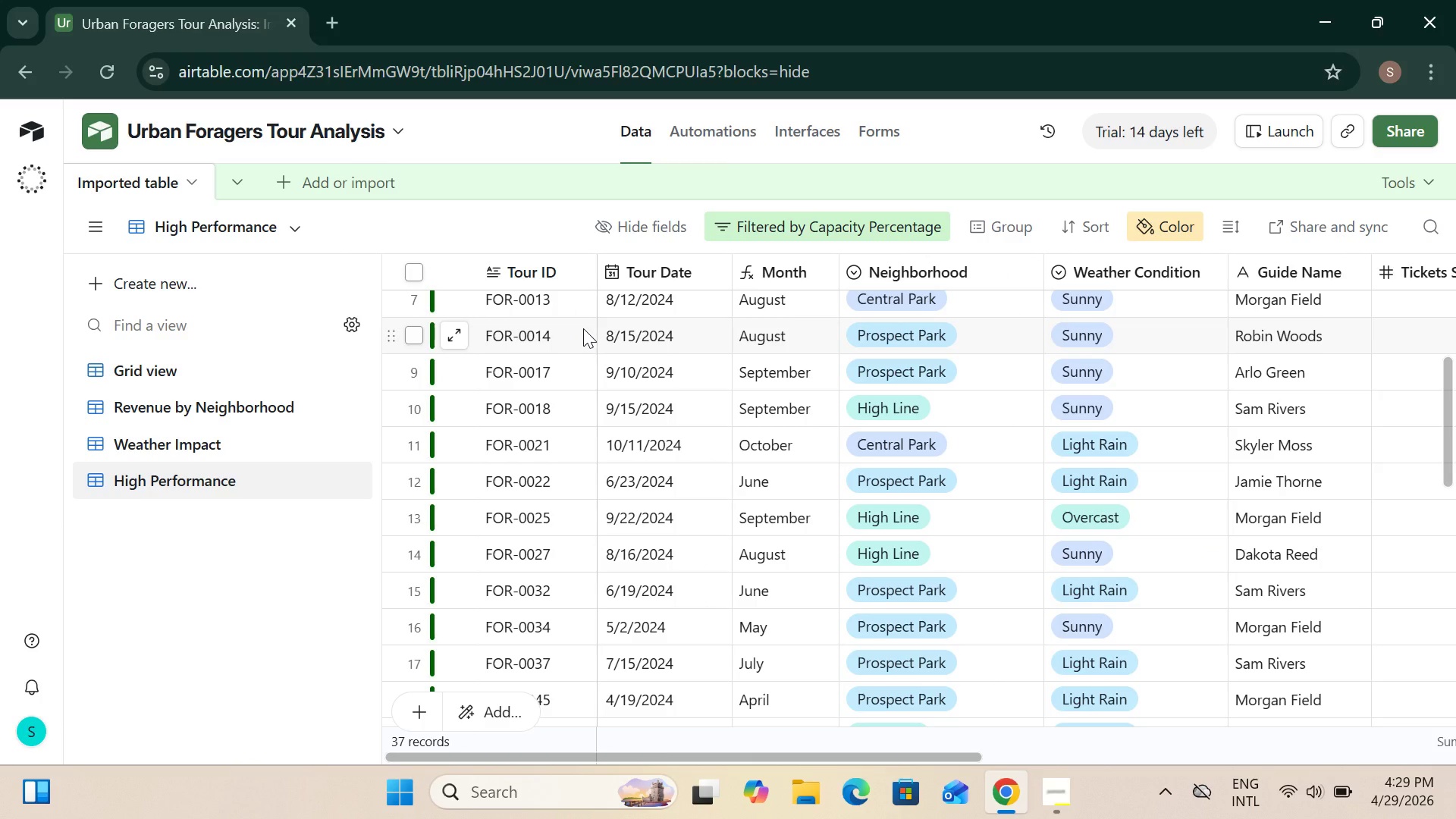 
wait(13.83)
 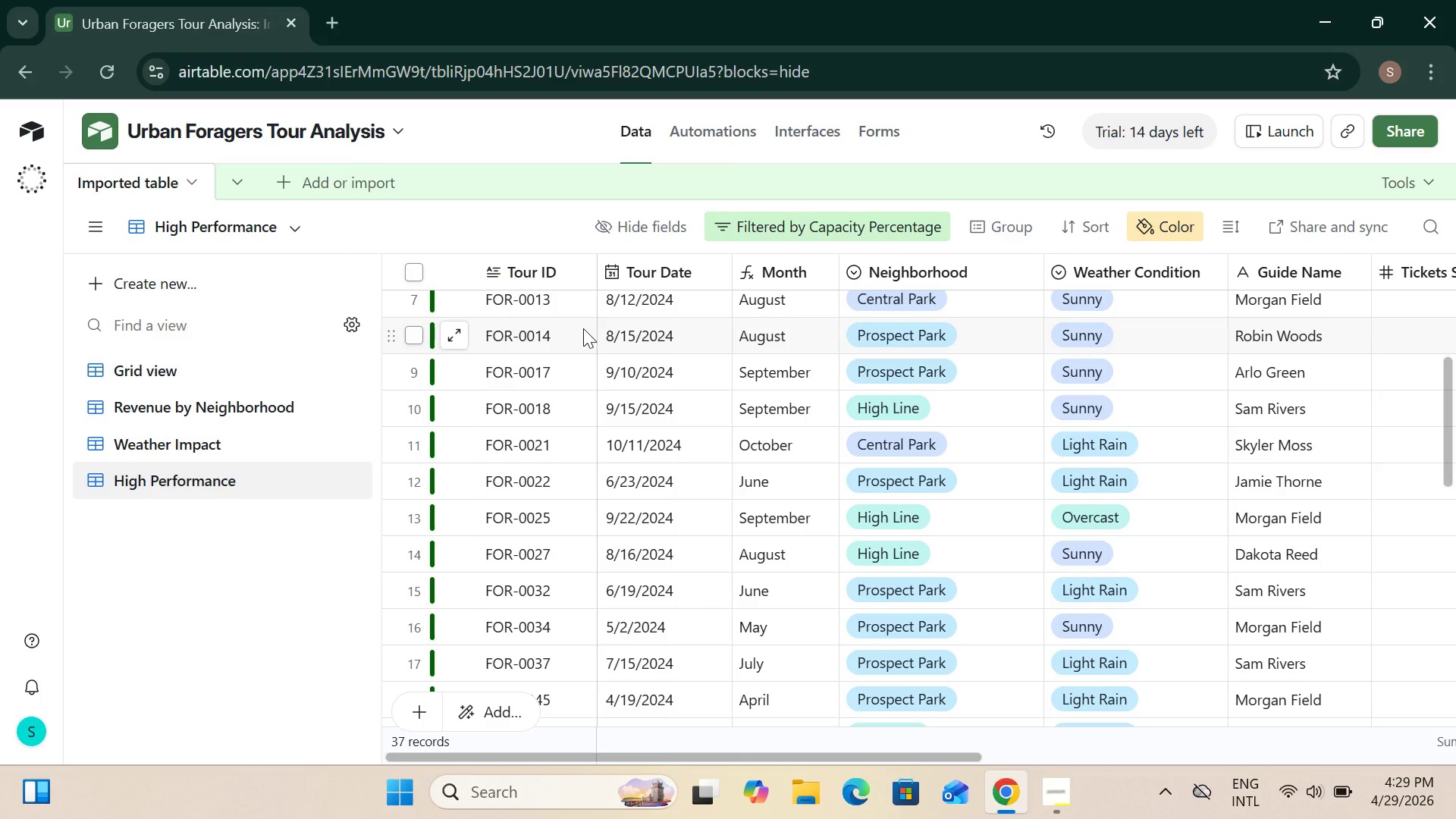 
left_click_drag(start_coordinate=[924, 761], to_coordinate=[1247, 783])
 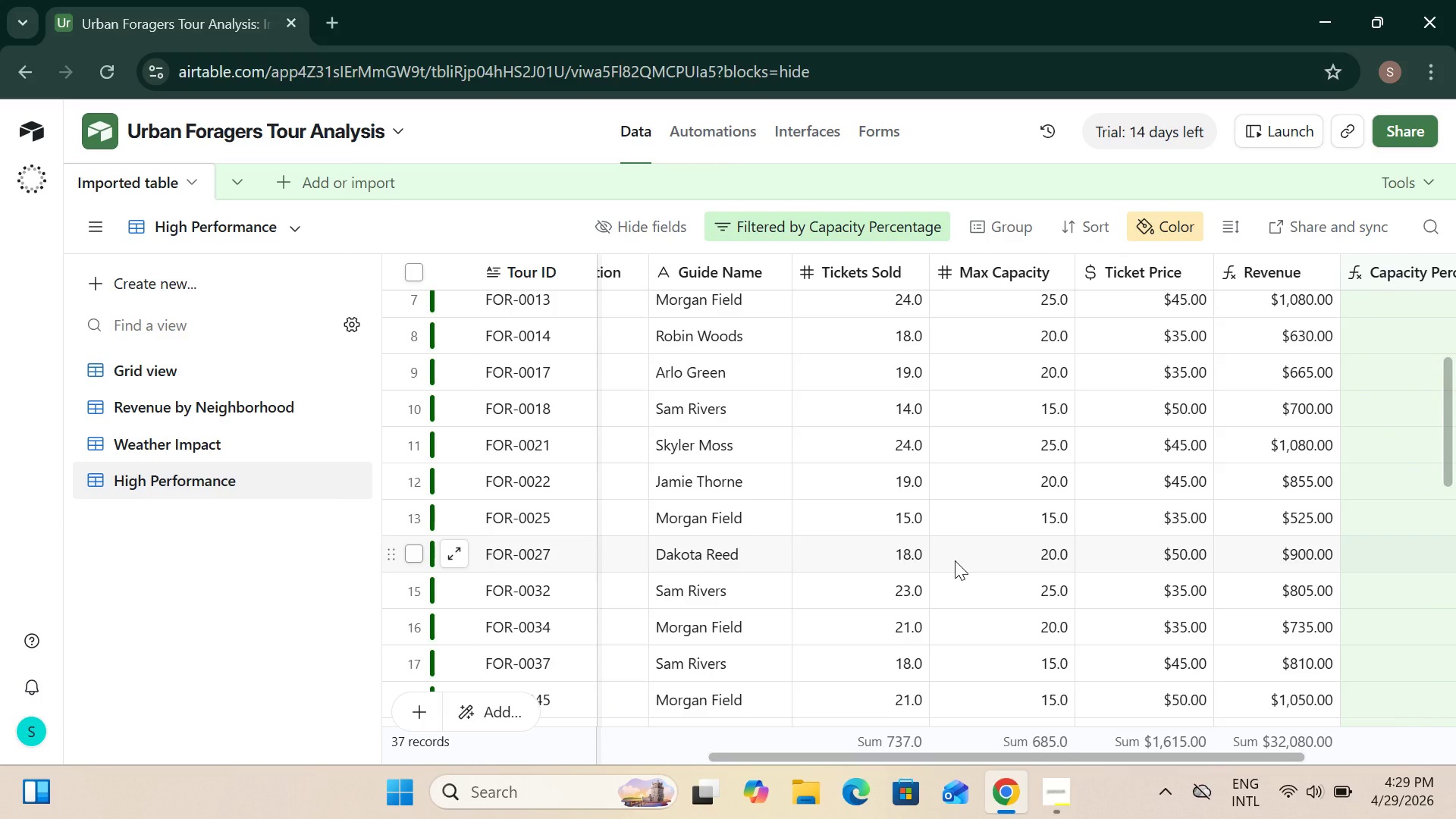 
wait(13.74)
 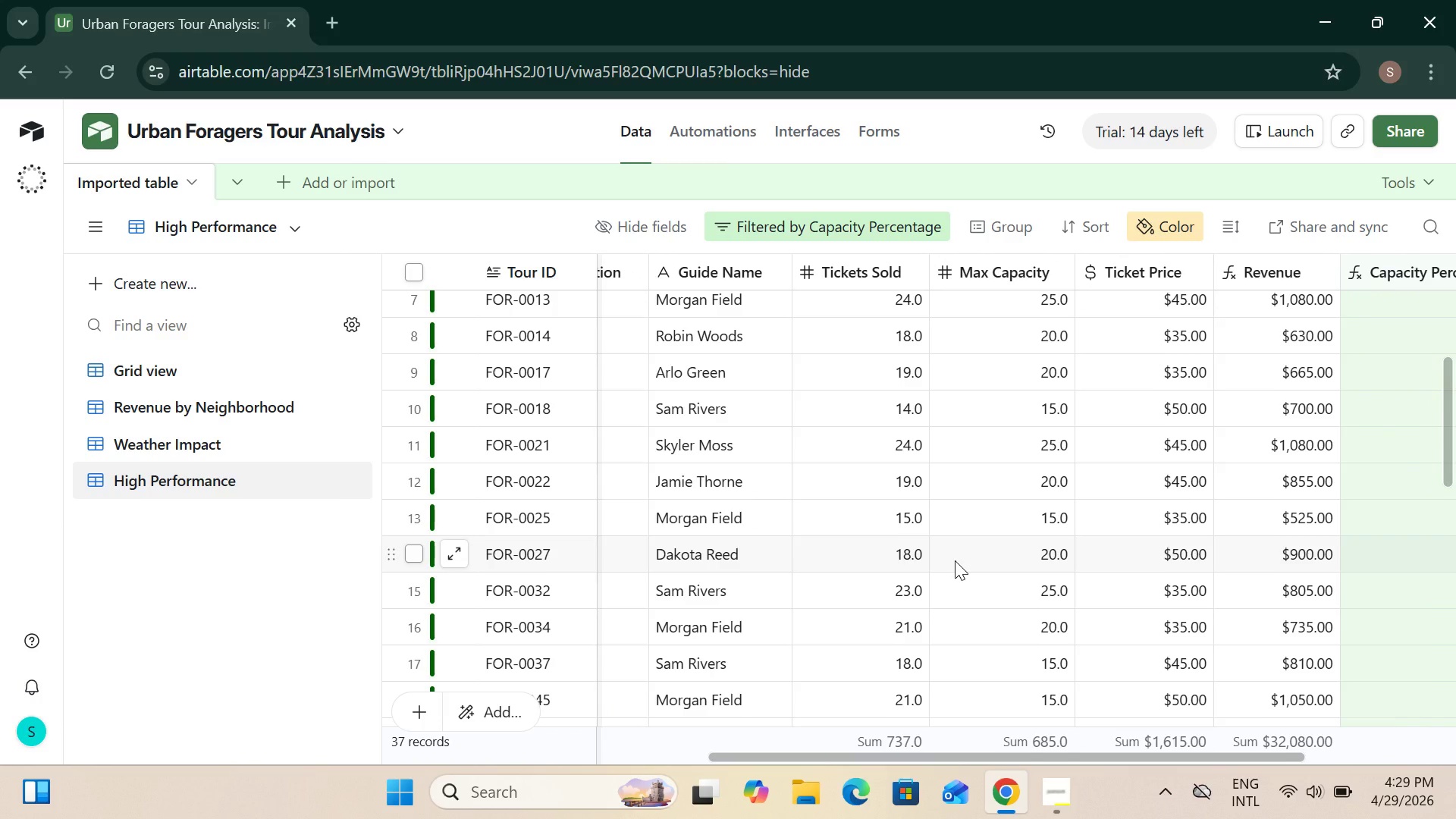 
left_click_drag(start_coordinate=[1106, 758], to_coordinate=[1200, 760])
 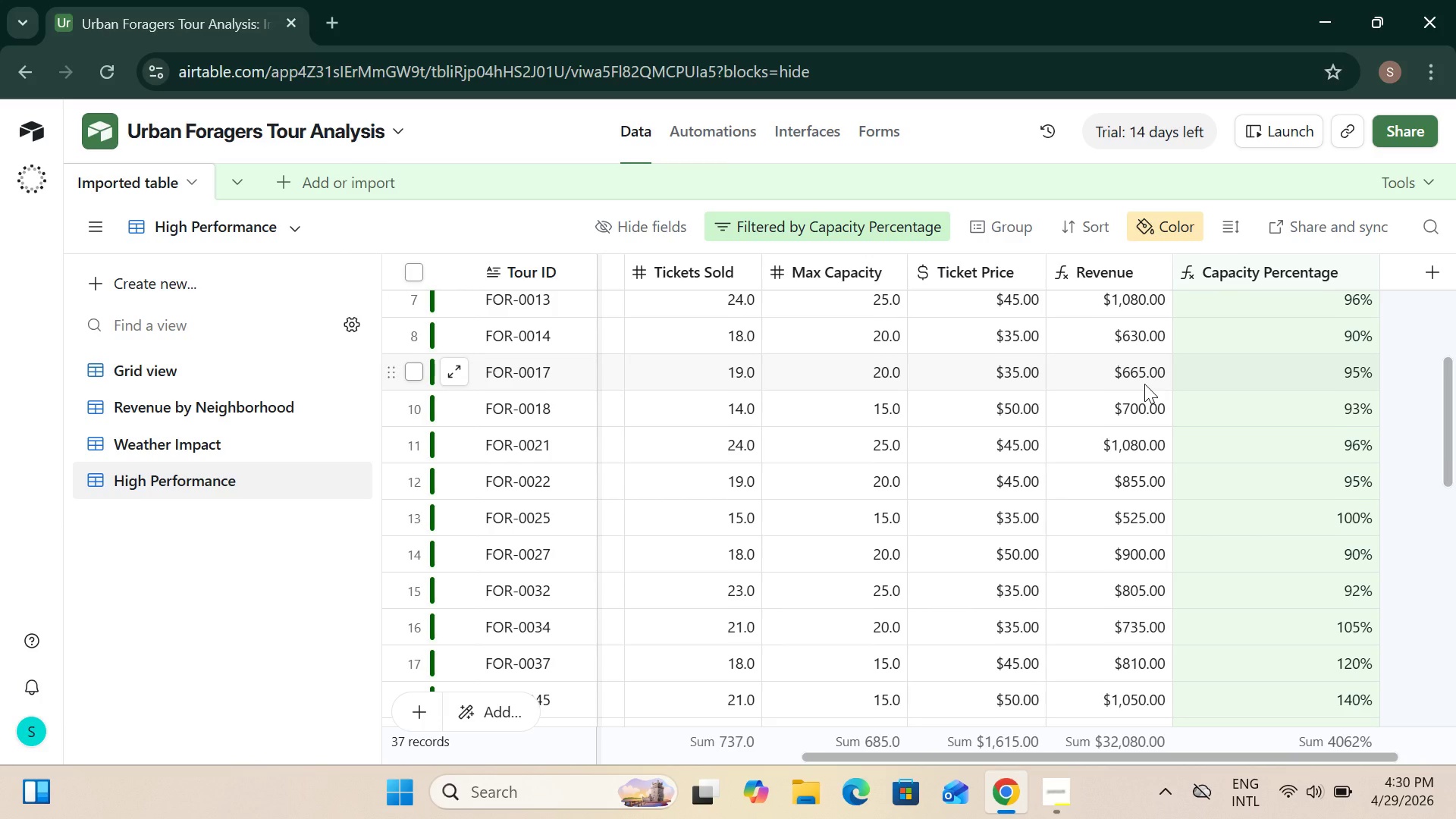 
wait(26.64)
 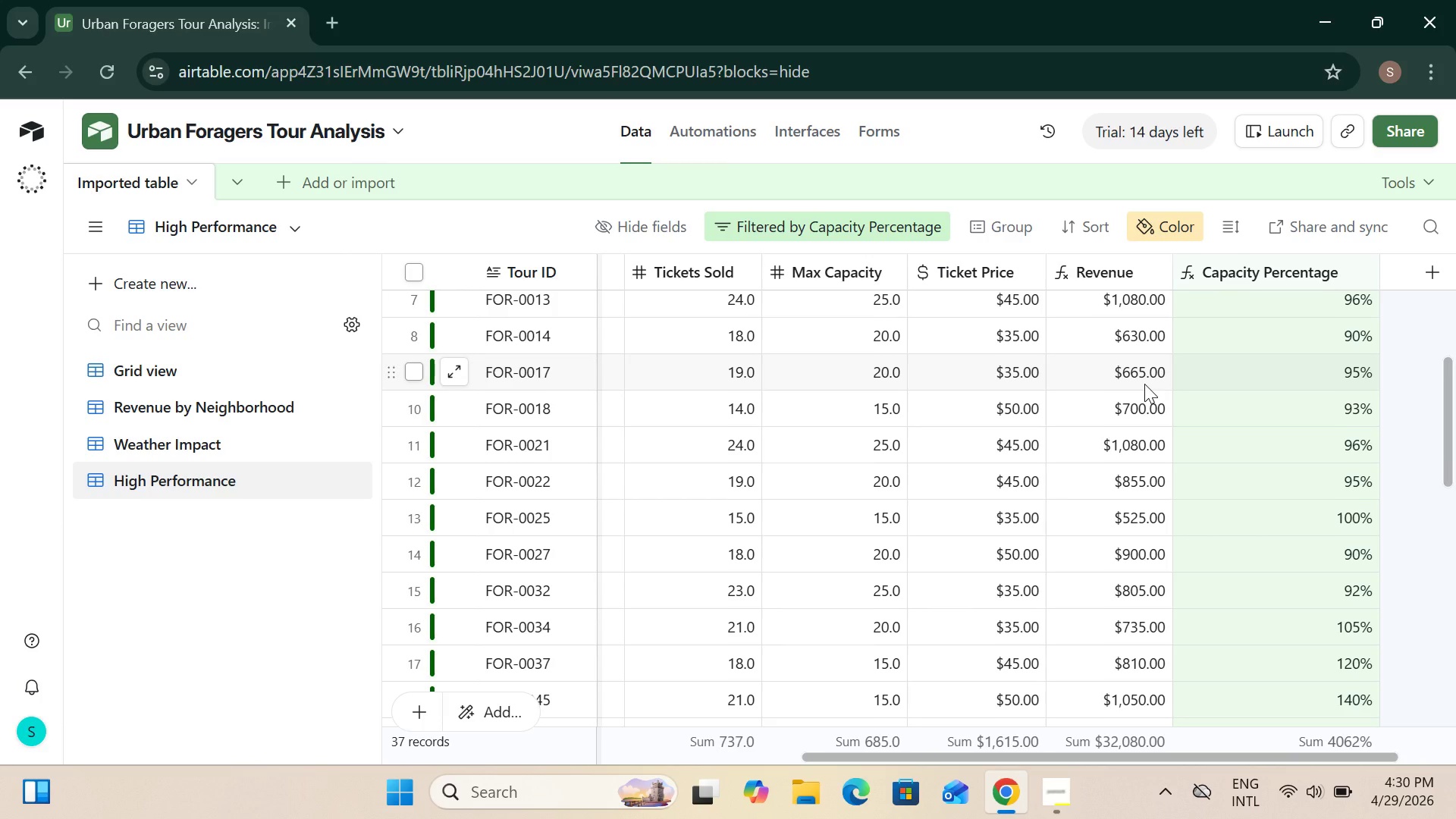 
left_click([1164, 230])
 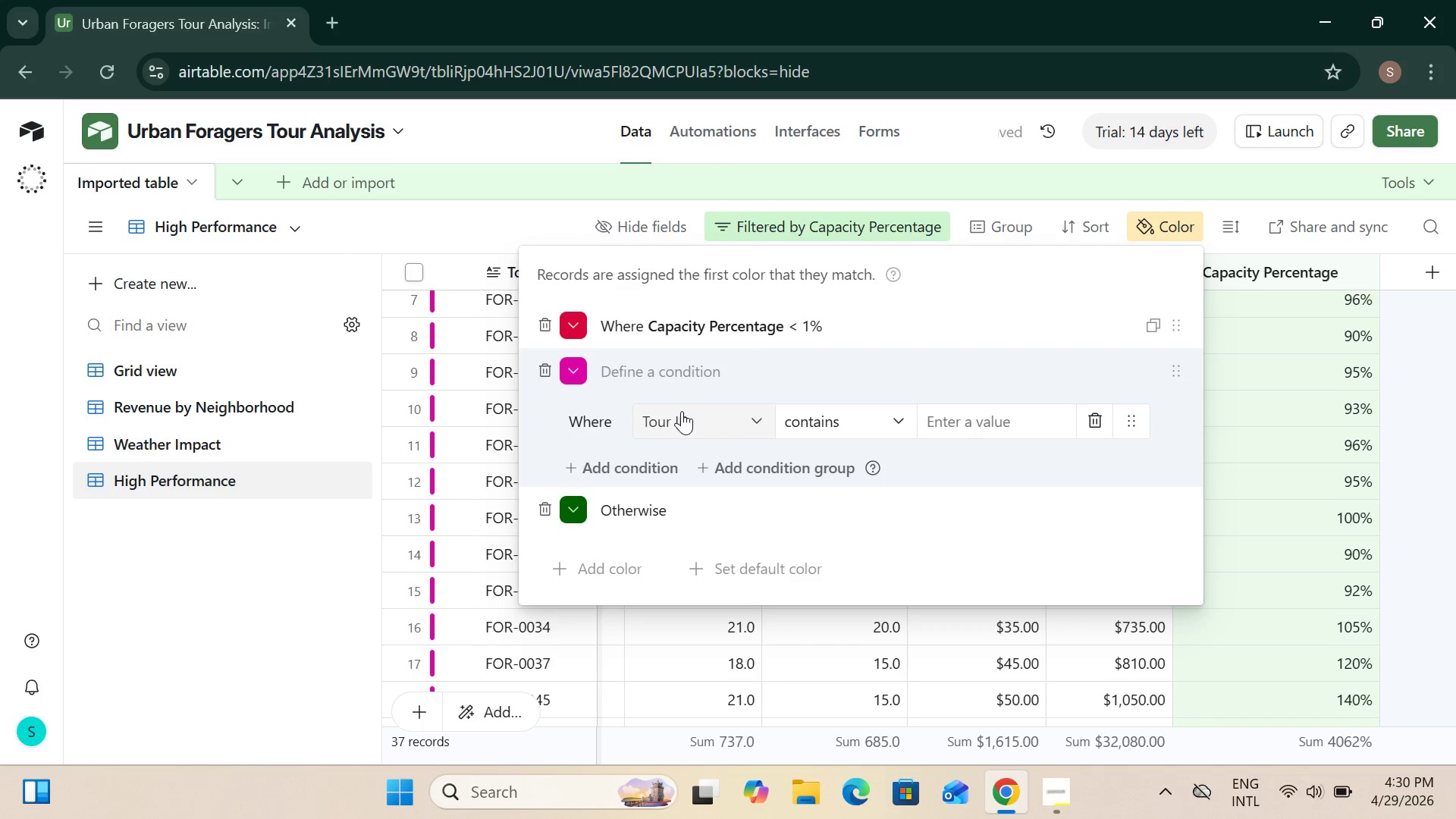 
wait(7.0)
 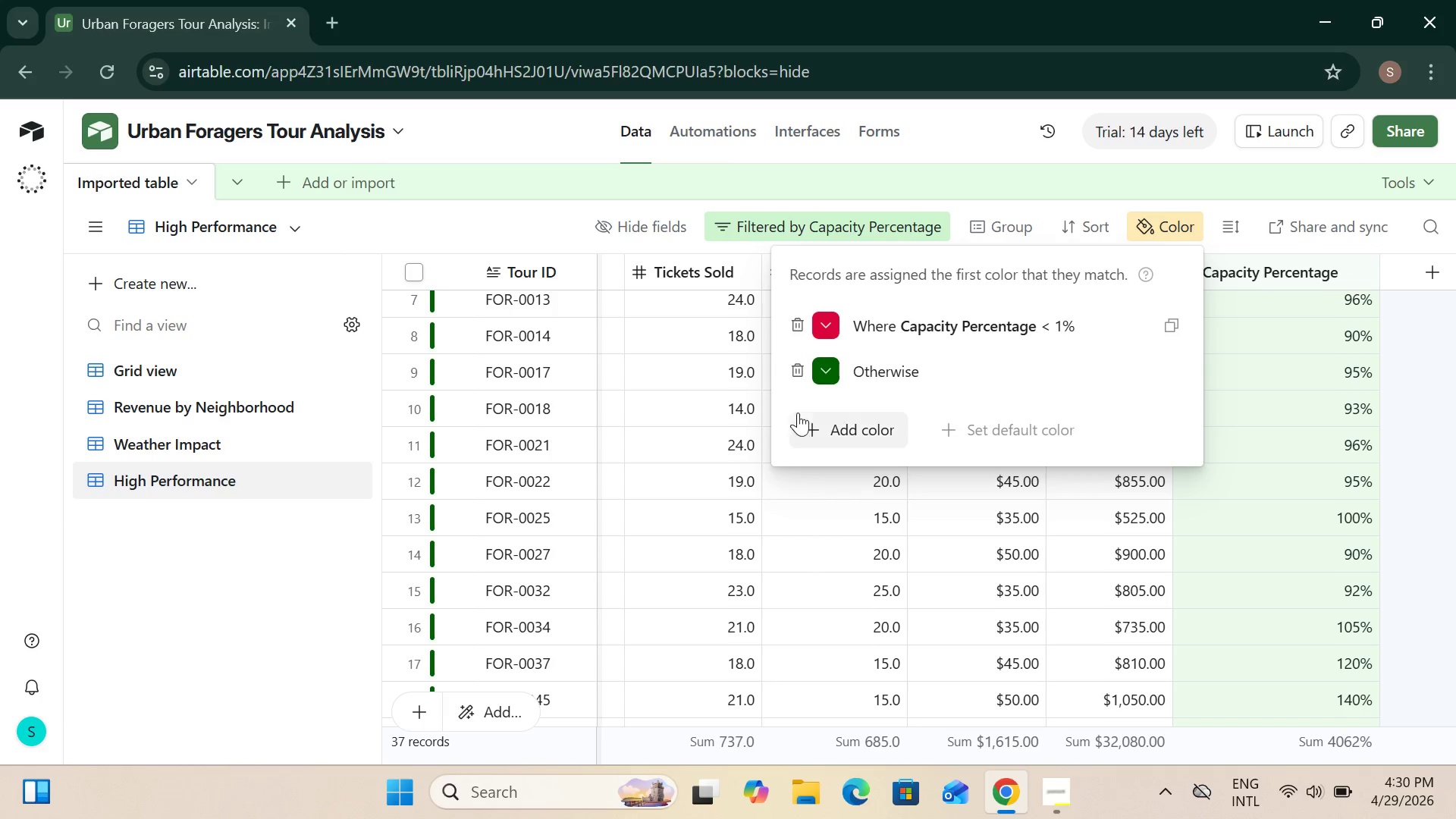 
left_click([747, 417])
 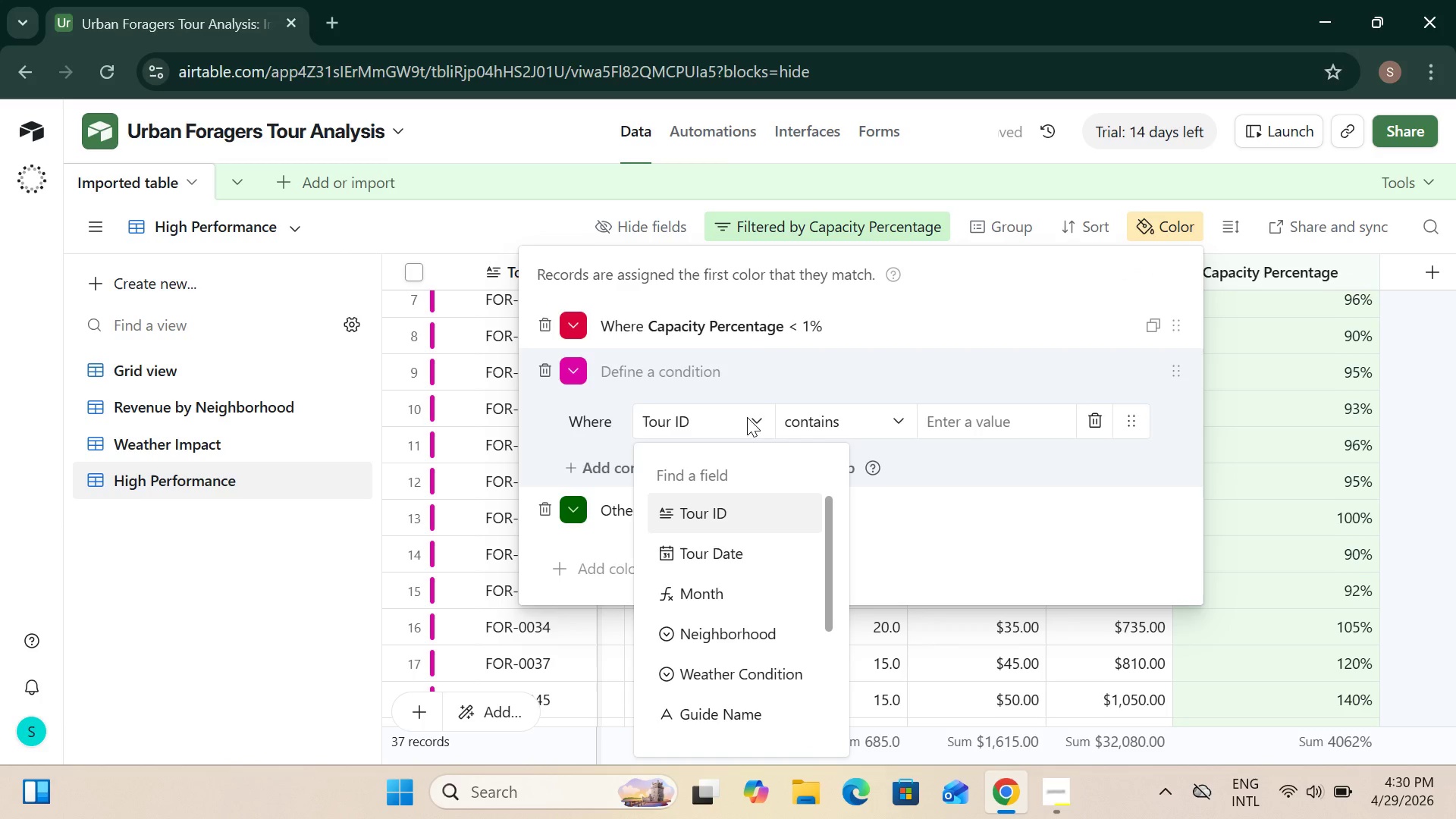 
scroll: coordinate [733, 542], scroll_direction: down, amount: 6.0
 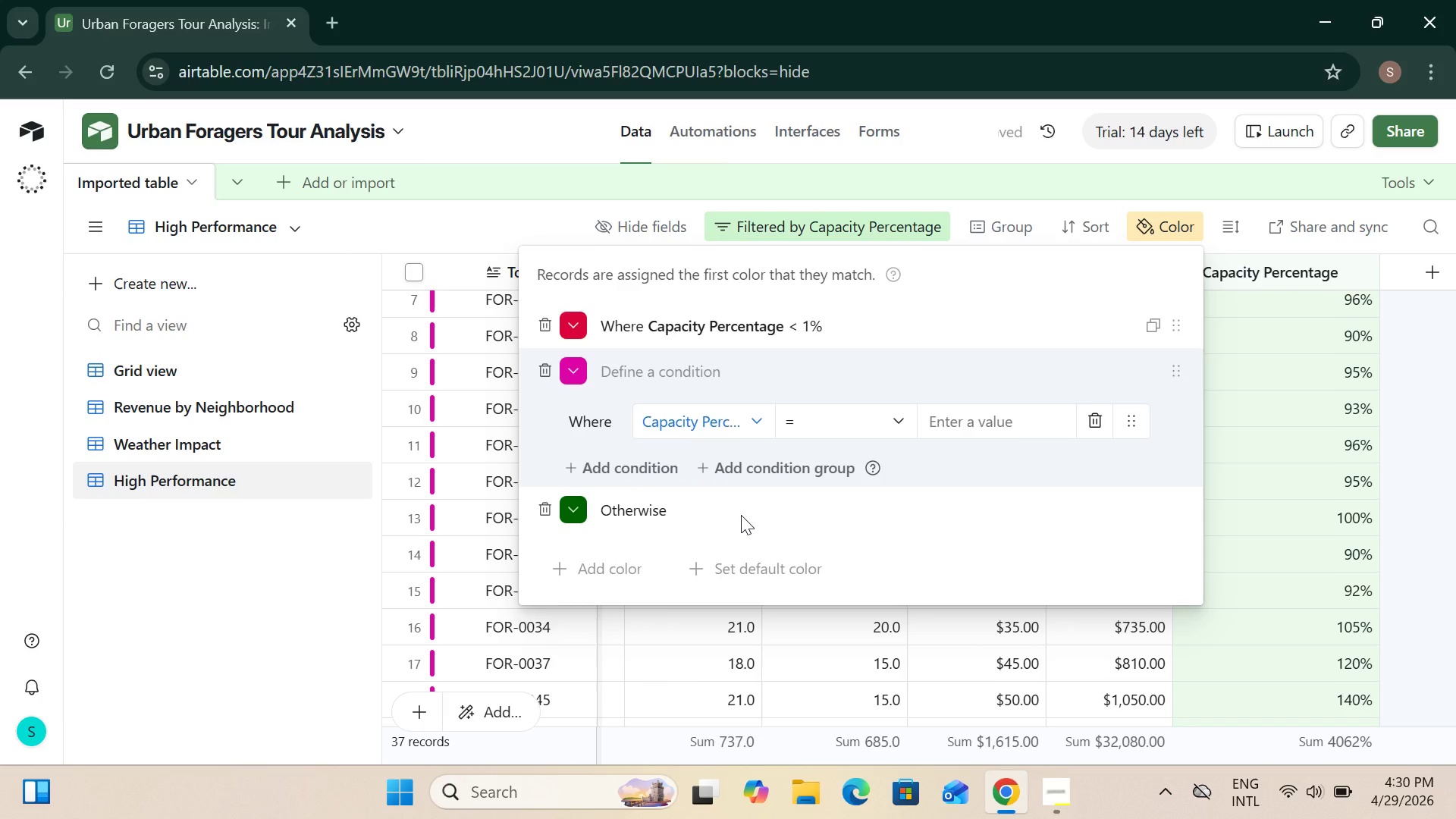 
wait(10.2)
 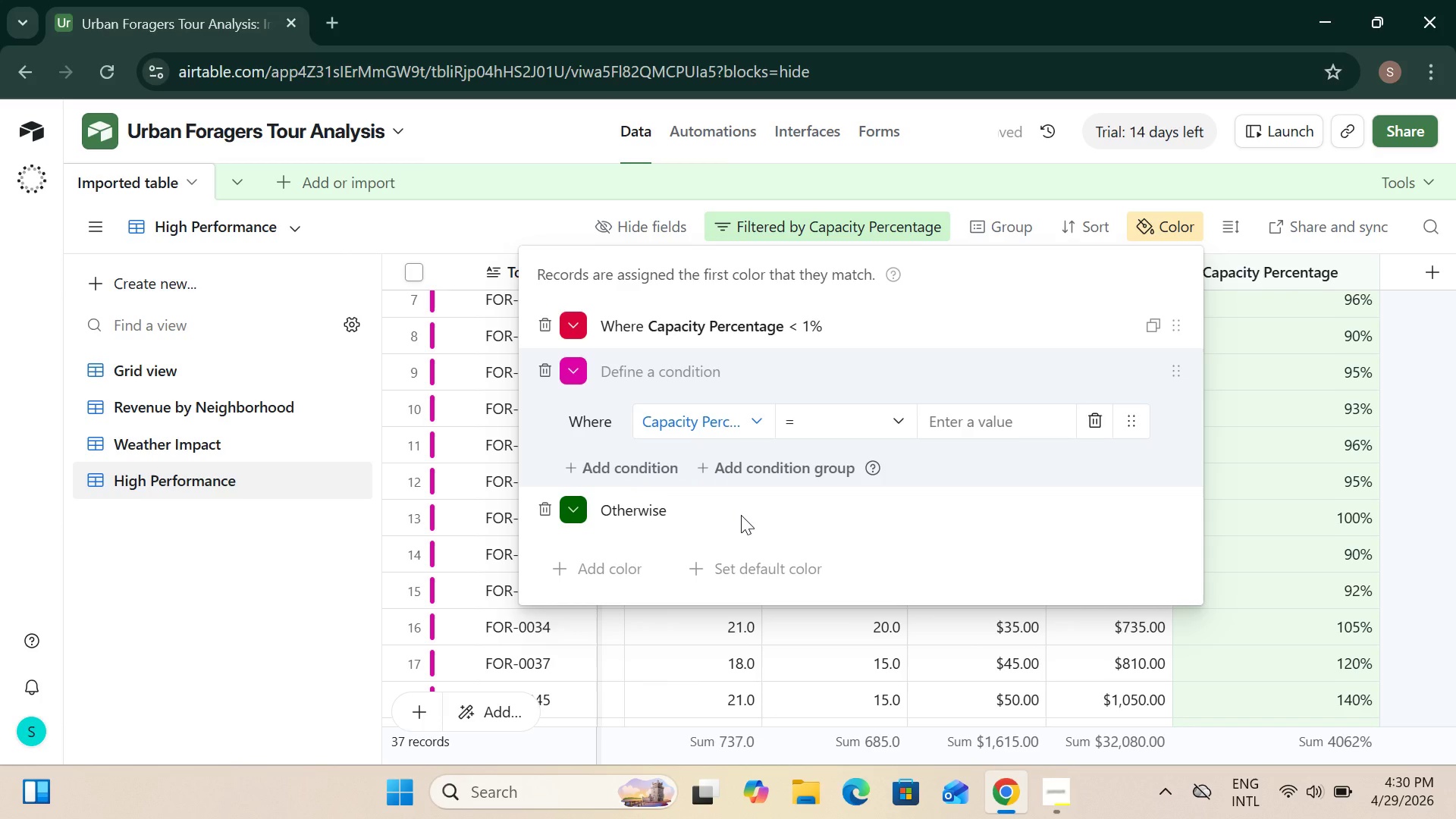 
left_click([830, 429])
 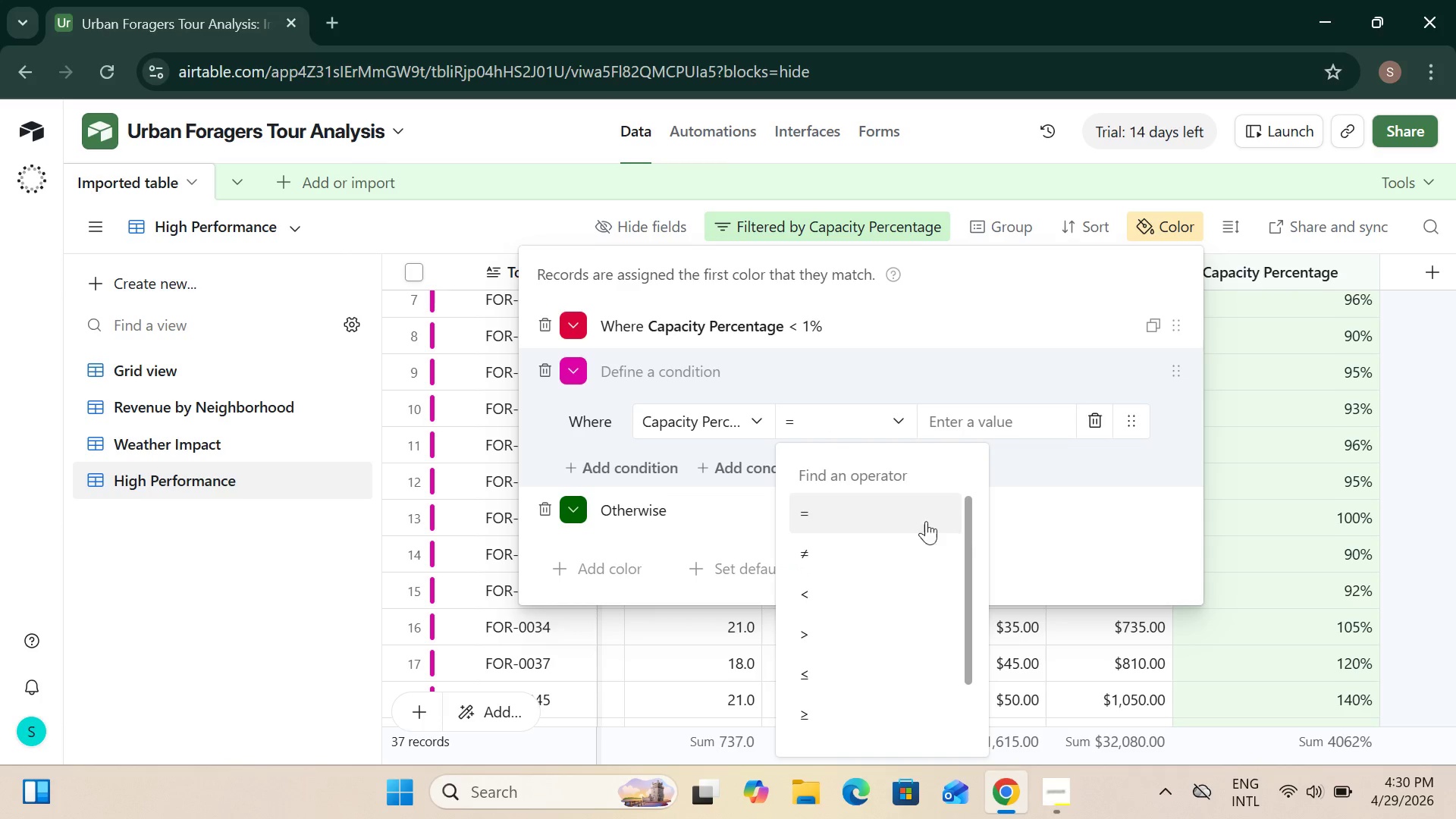 
scroll: coordinate [836, 551], scroll_direction: down, amount: 1.0
 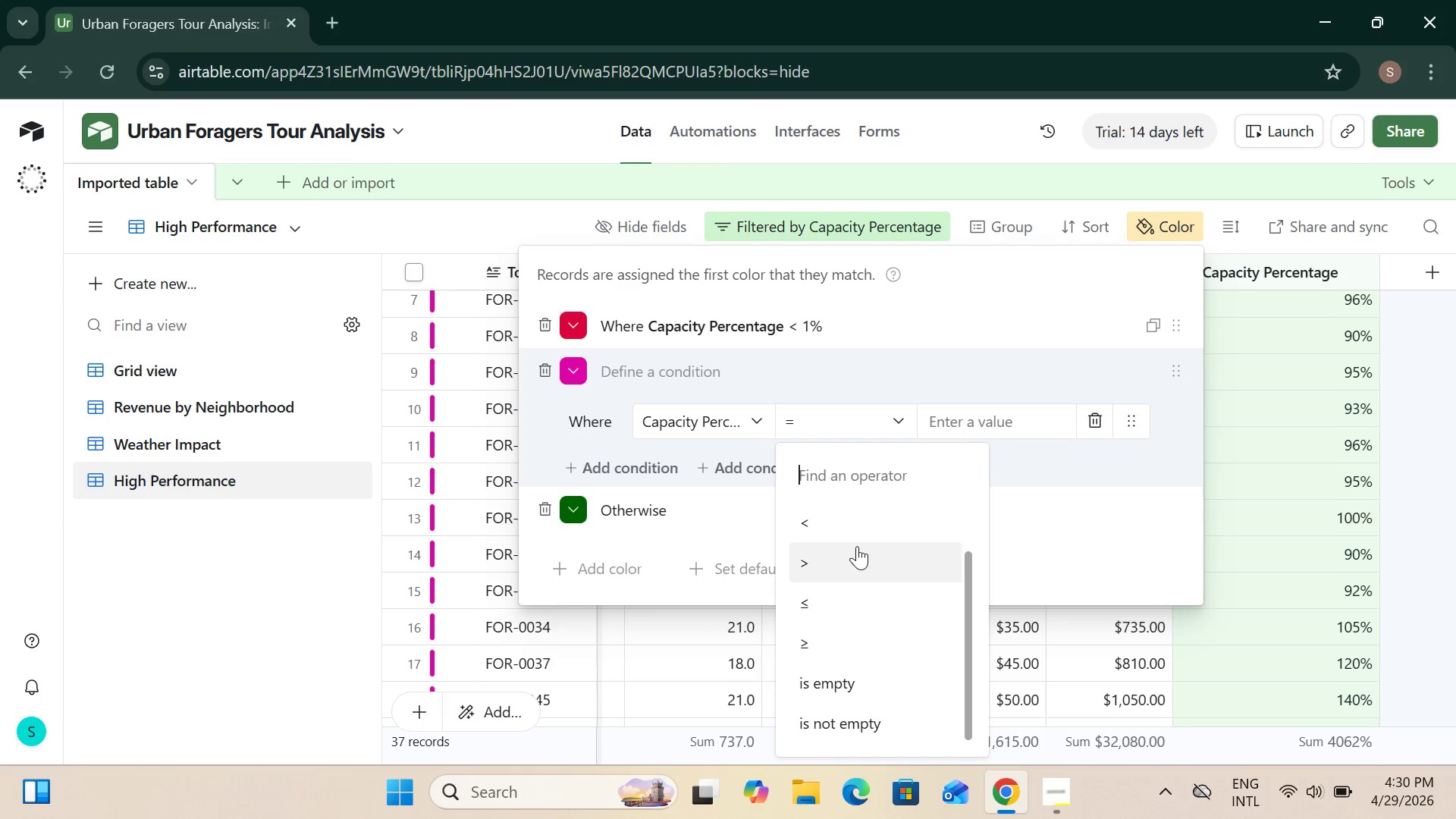 
wait(5.54)
 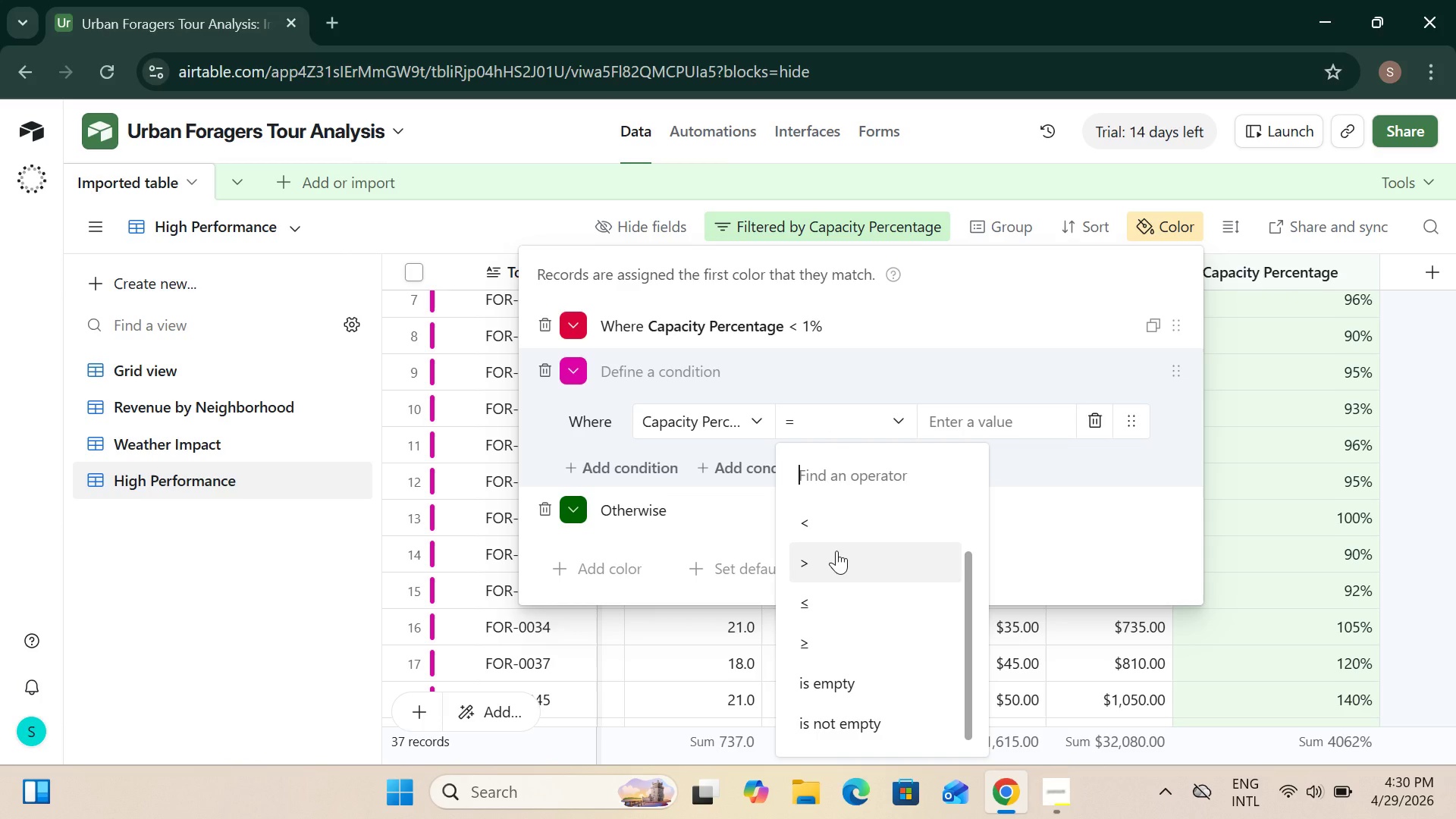 
left_click_drag(start_coordinate=[821, 418], to_coordinate=[819, 412])
 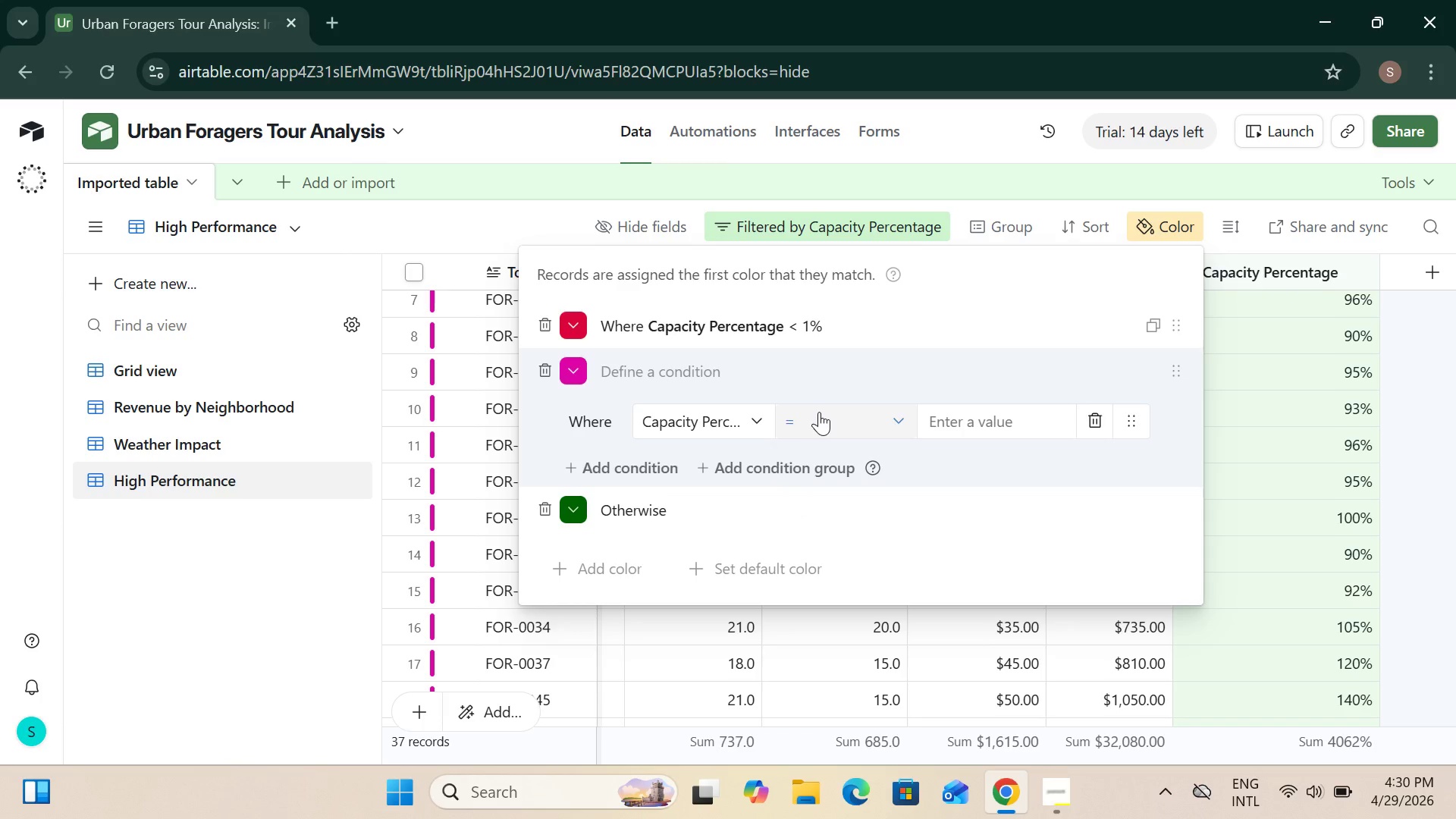 
double_click([819, 412])
 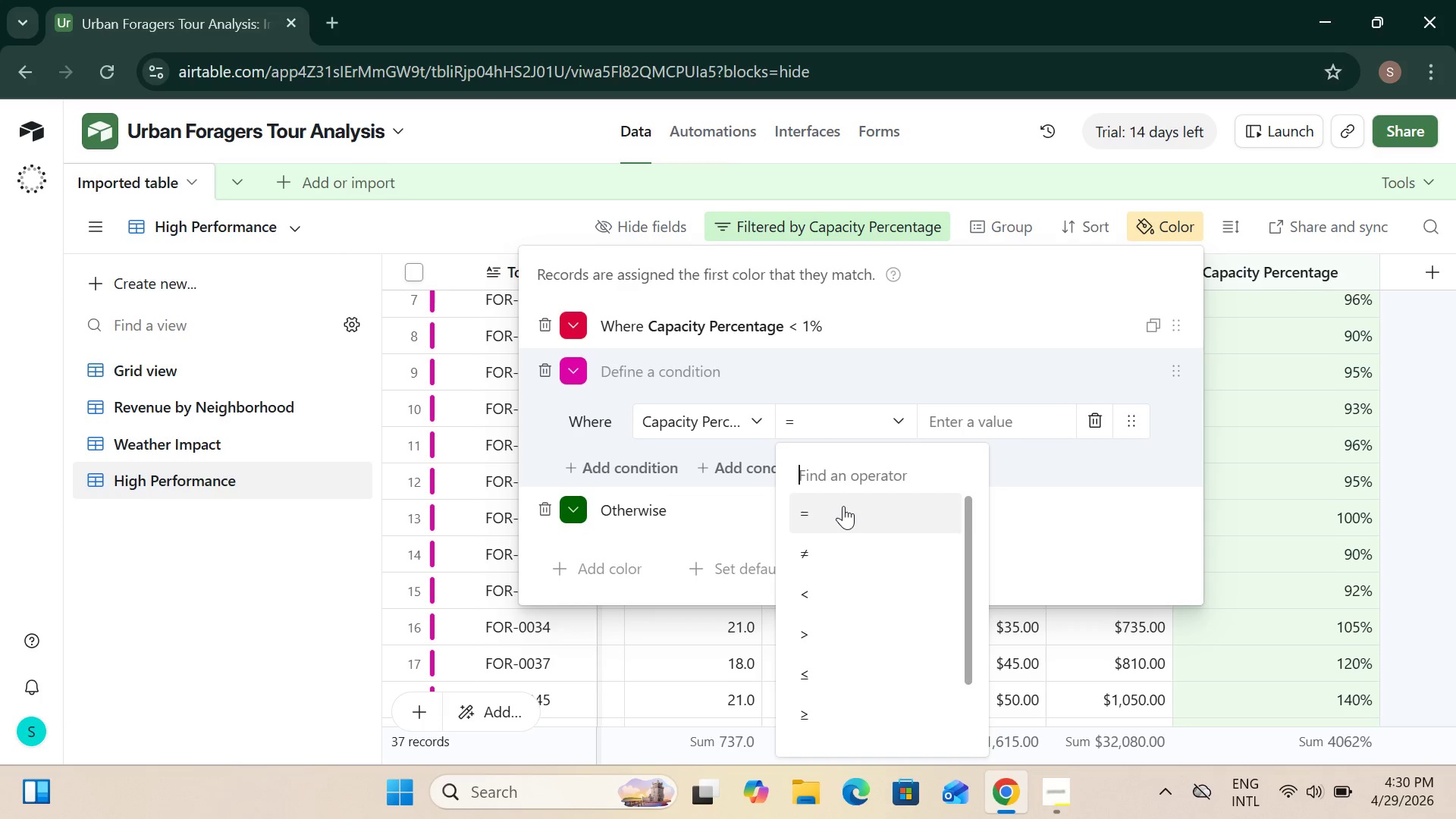 
scroll: coordinate [843, 514], scroll_direction: down, amount: 12.0
 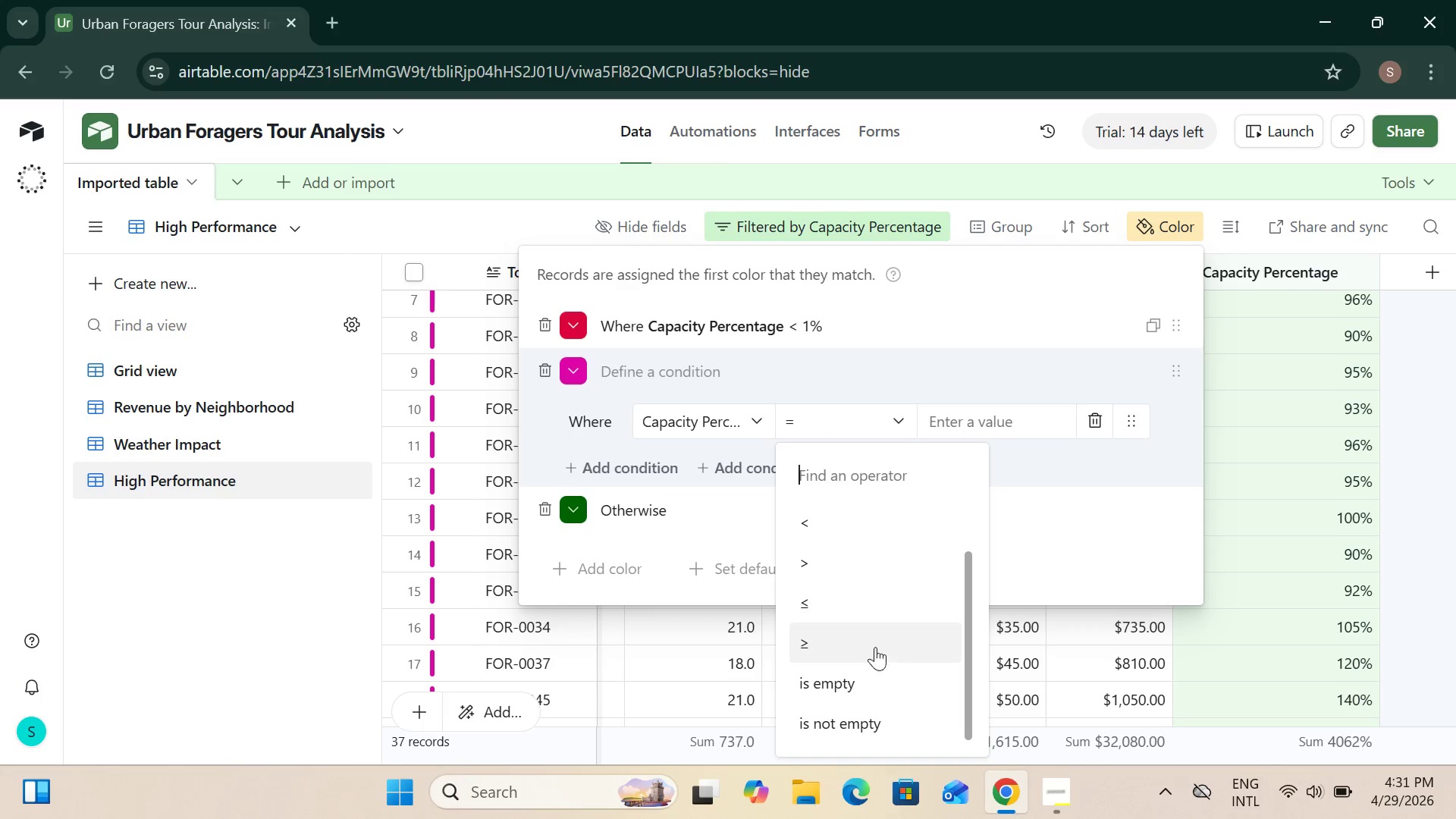 
scroll: coordinate [862, 529], scroll_direction: up, amount: 5.0
 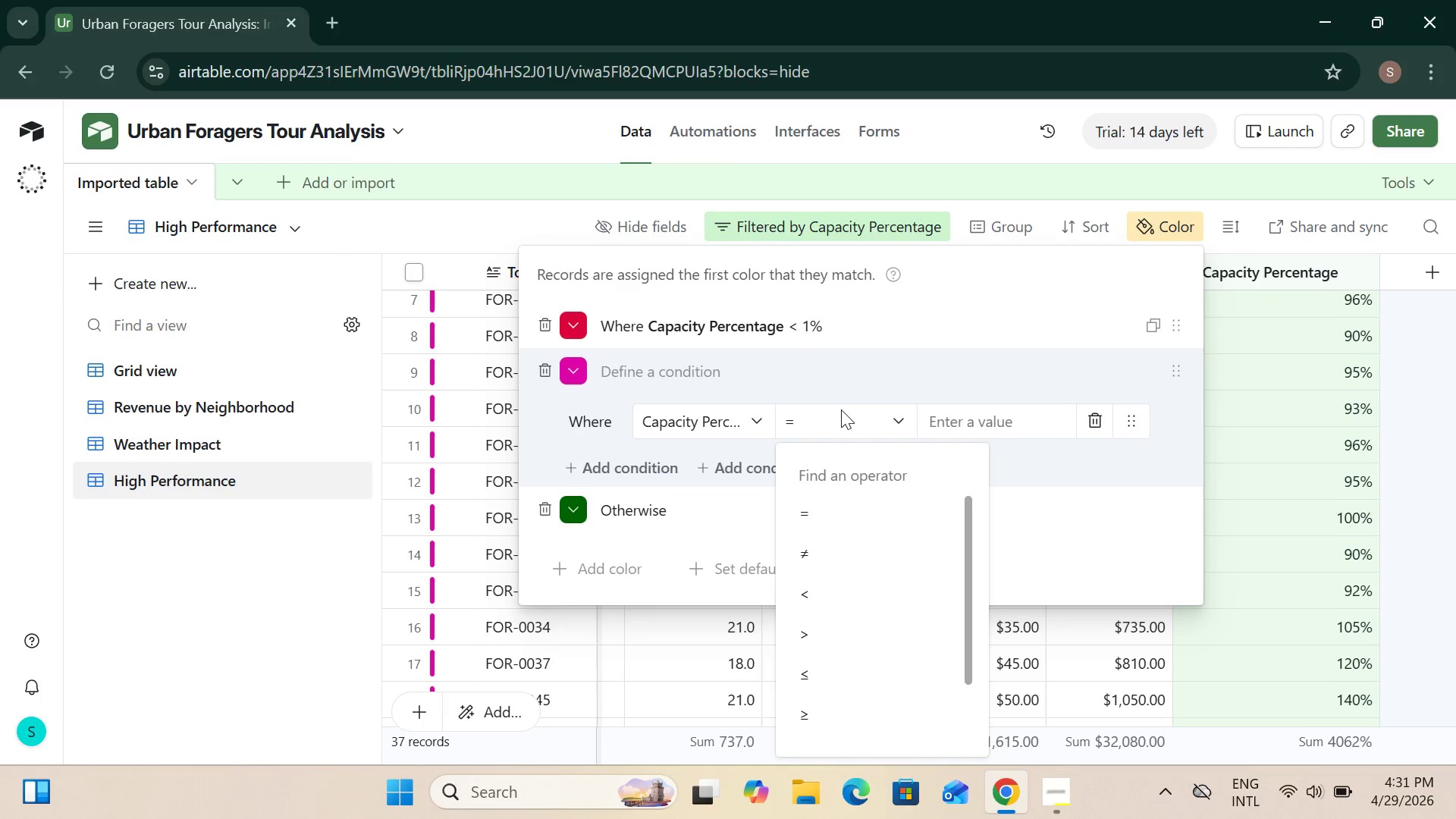 
left_click([820, 416])
 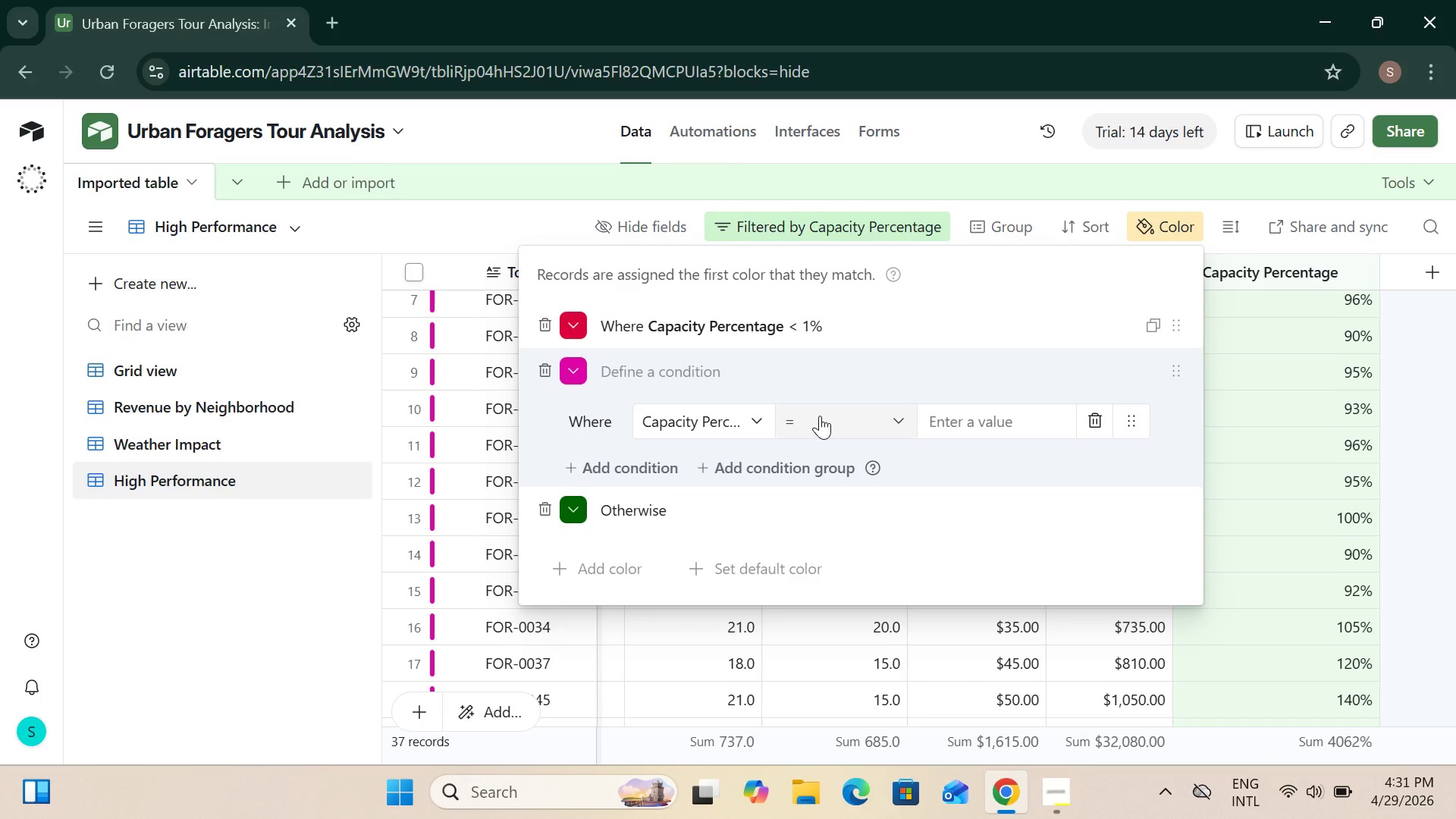 
left_click([820, 416])
 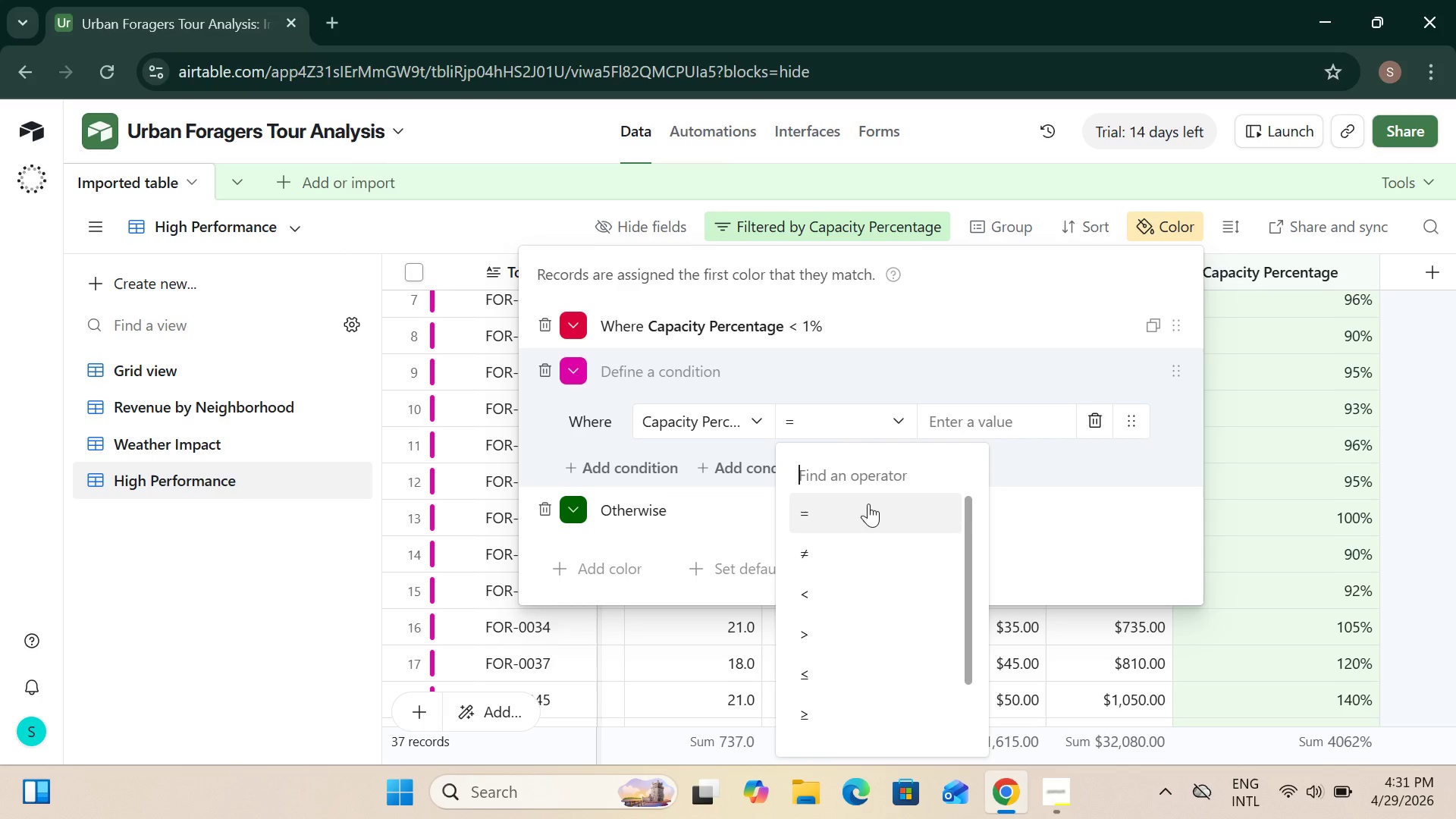 
scroll: coordinate [871, 627], scroll_direction: down, amount: 3.0
 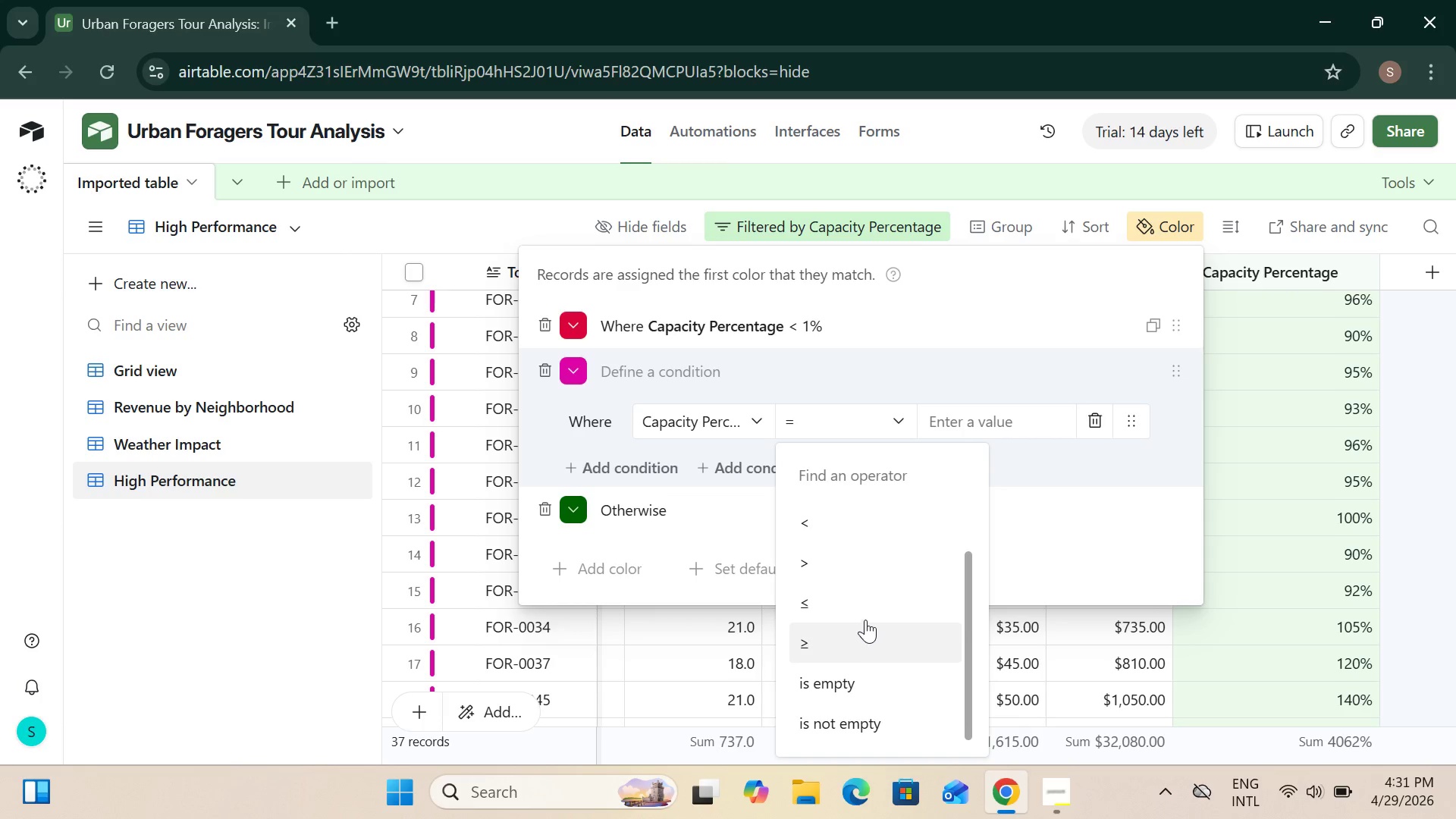 
scroll: coordinate [860, 617], scroll_direction: up, amount: 1.0
 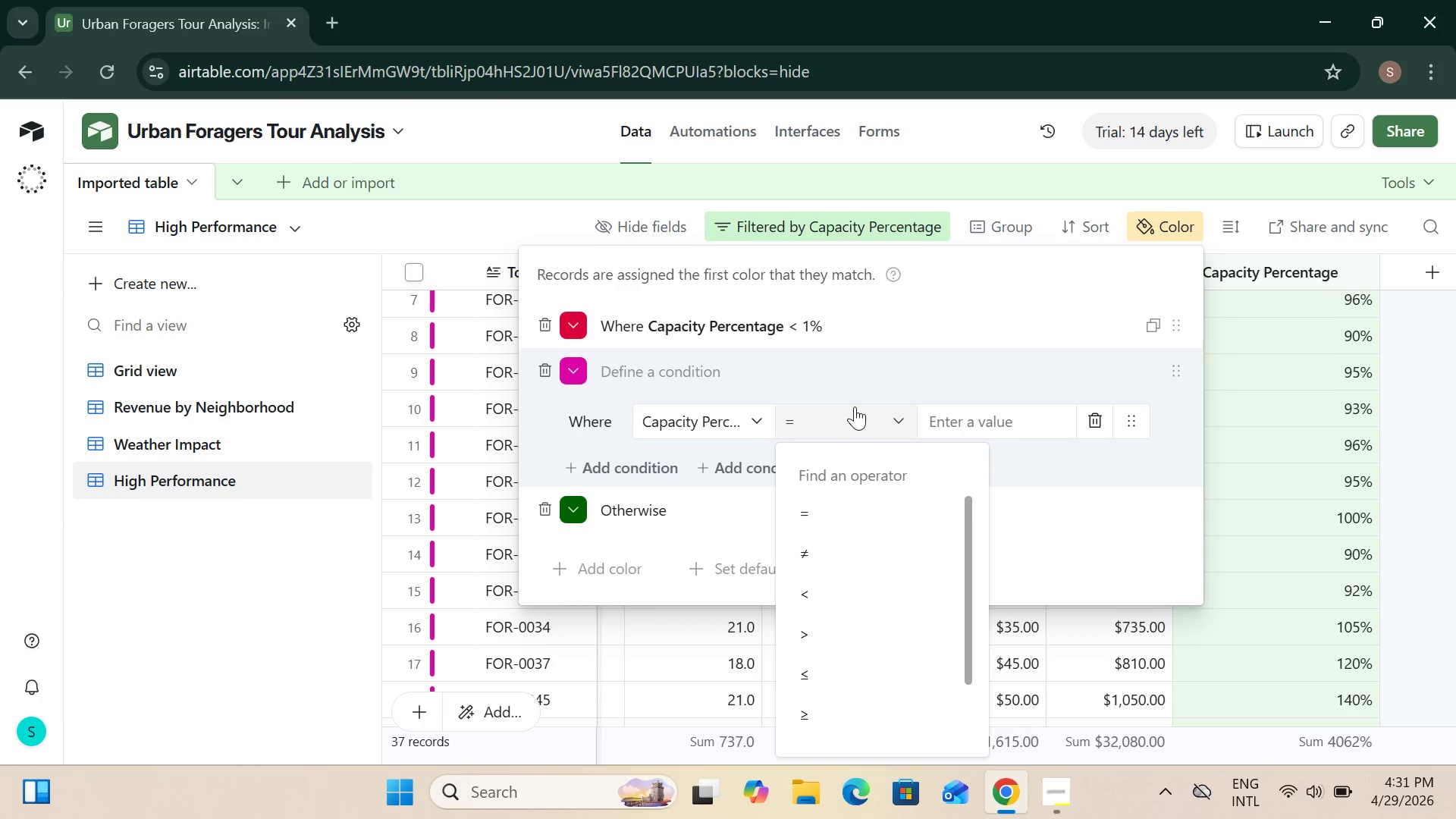 
type(0.5-0.89)
 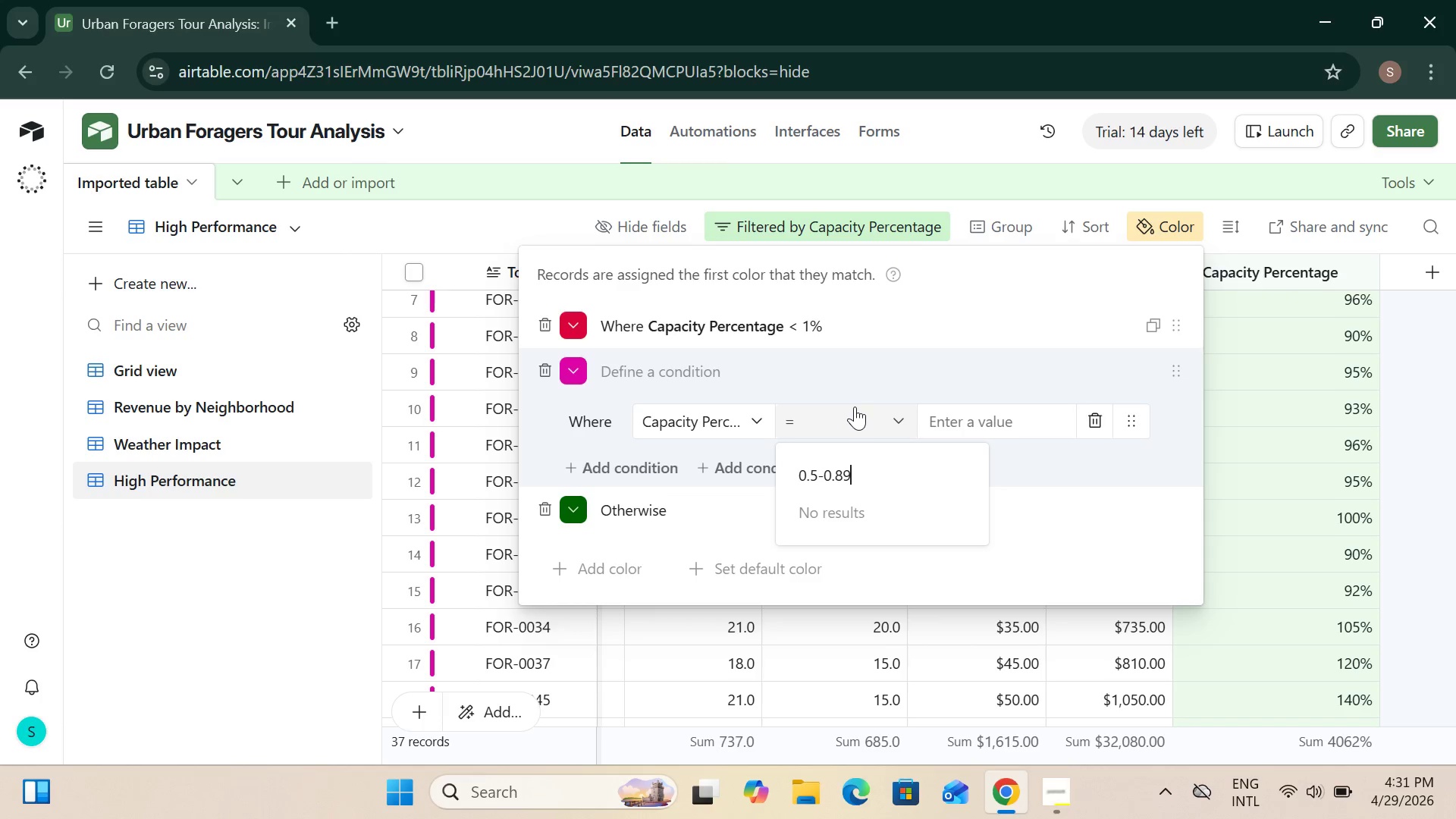 
wait(5.95)
 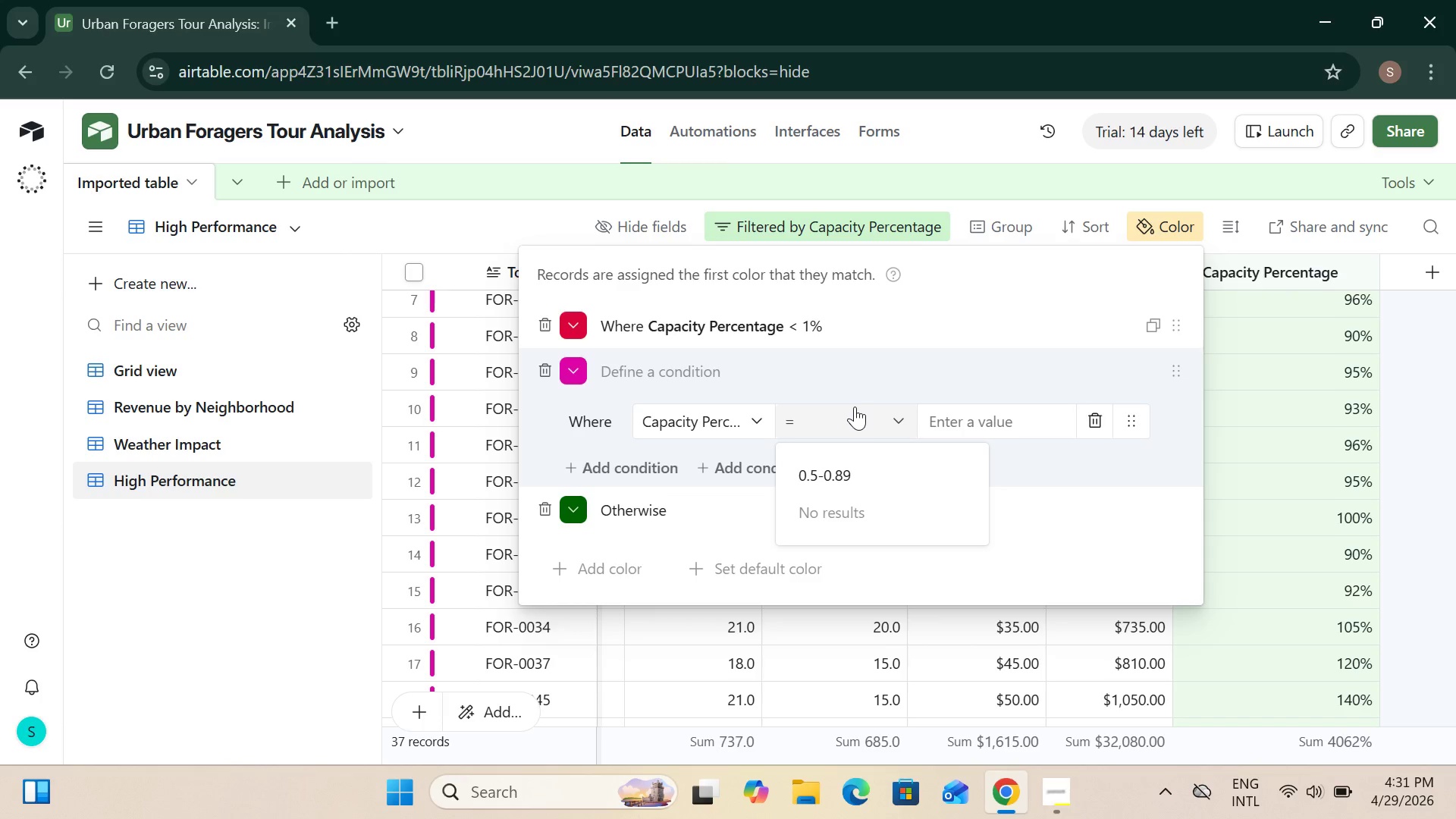 
key(Control+A)
 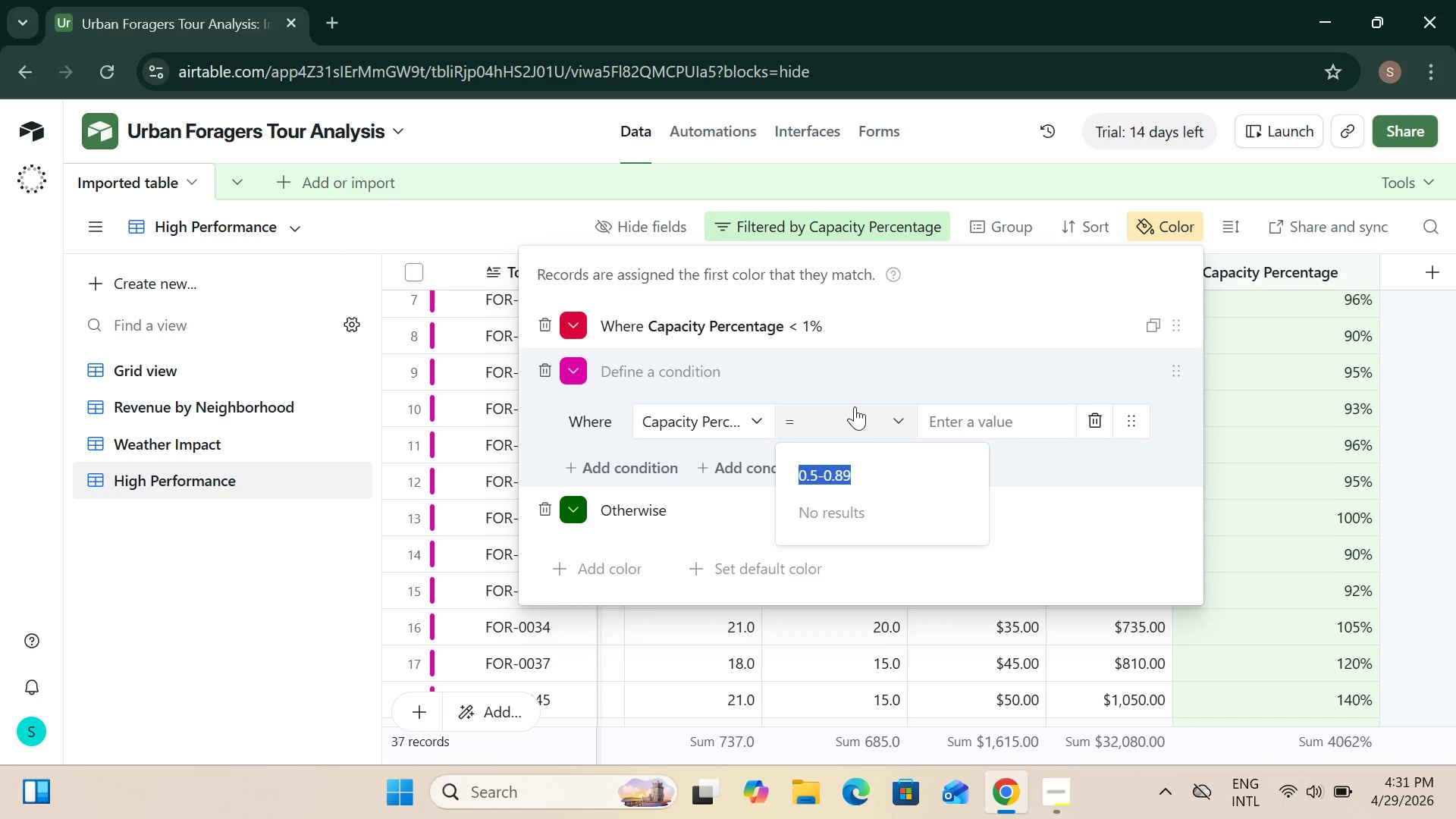 
key(Control+X)
 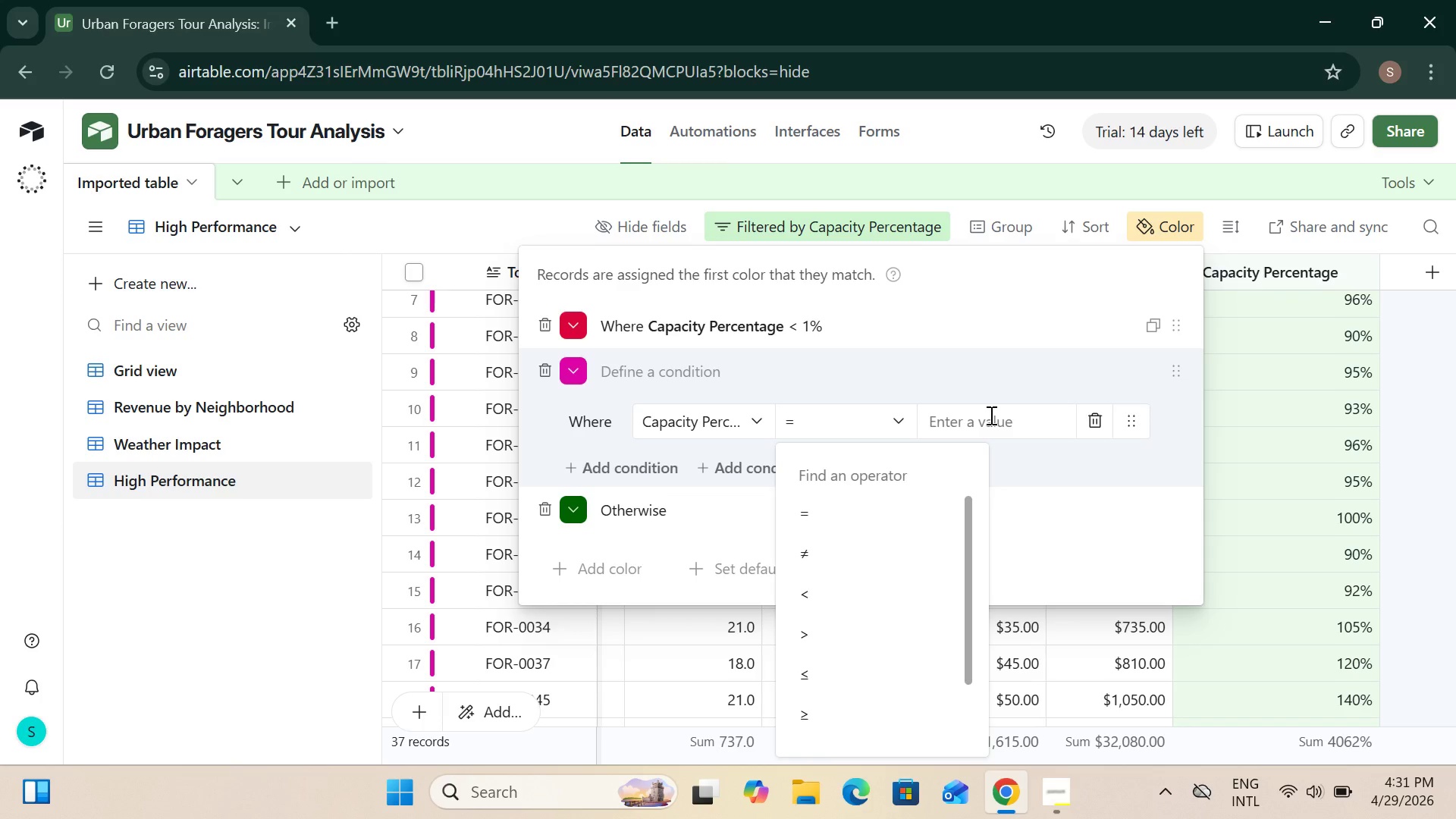 
left_click([990, 415])
 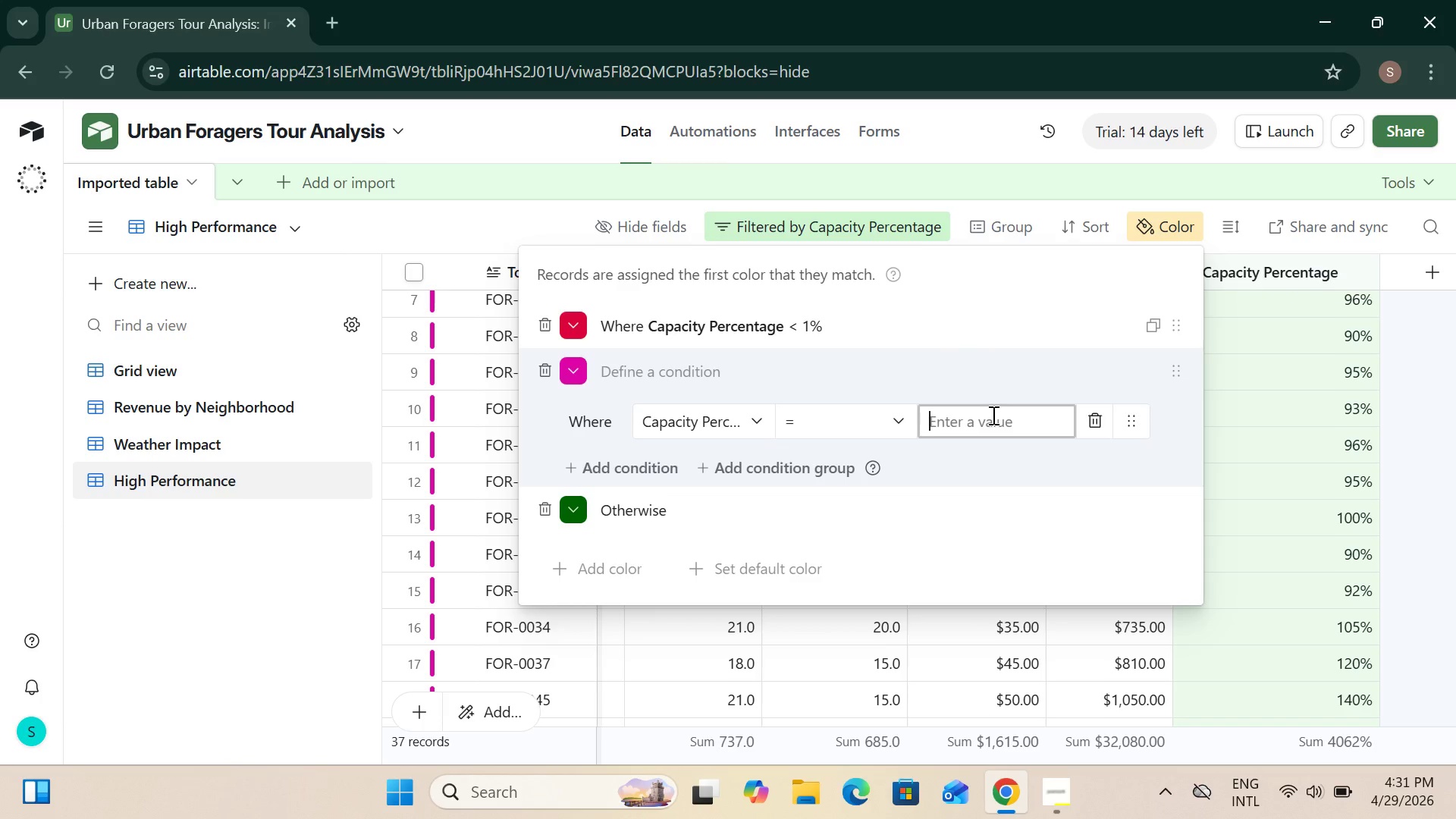 
key(Control+V)
 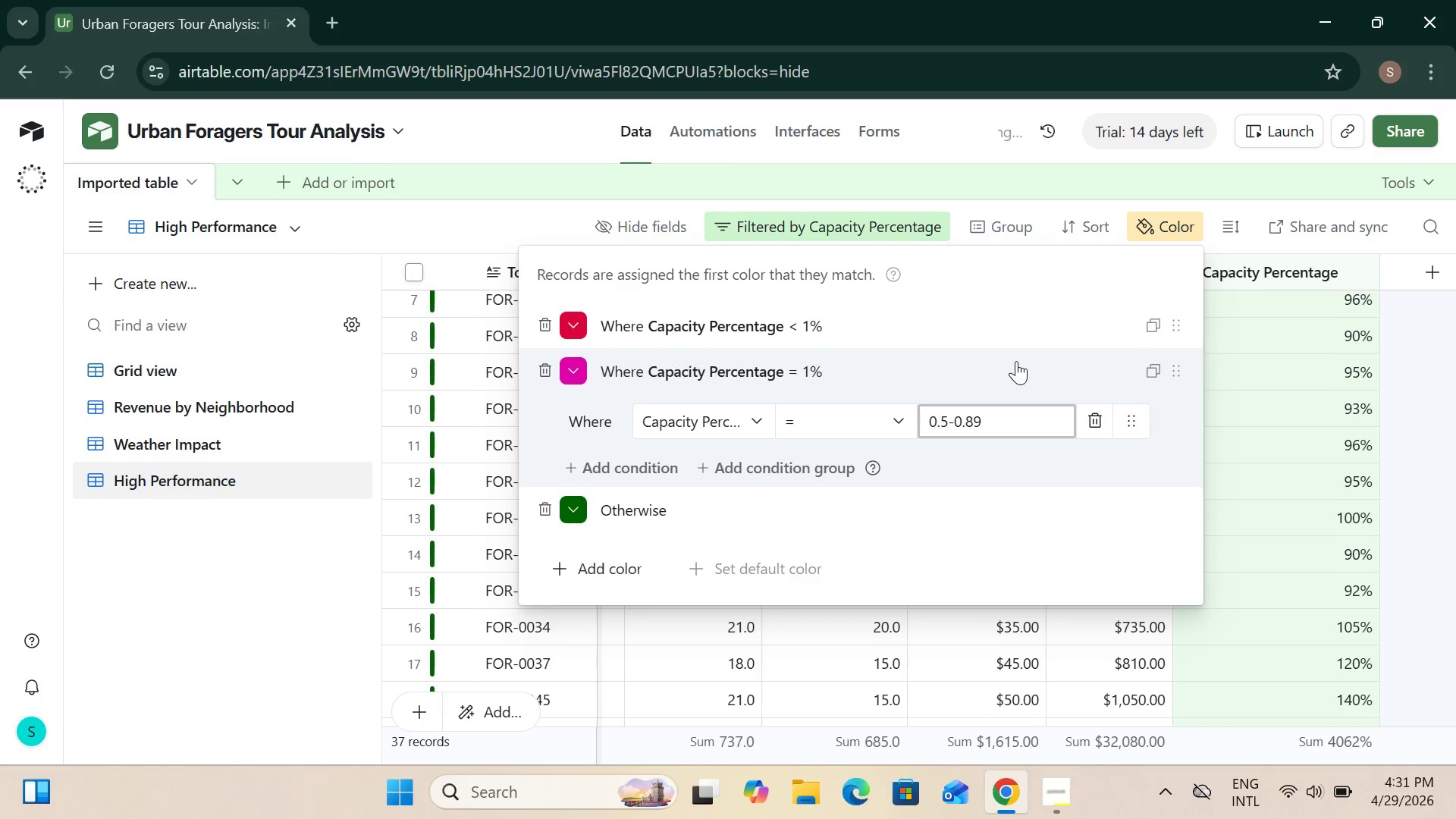 
left_click([1016, 361])
 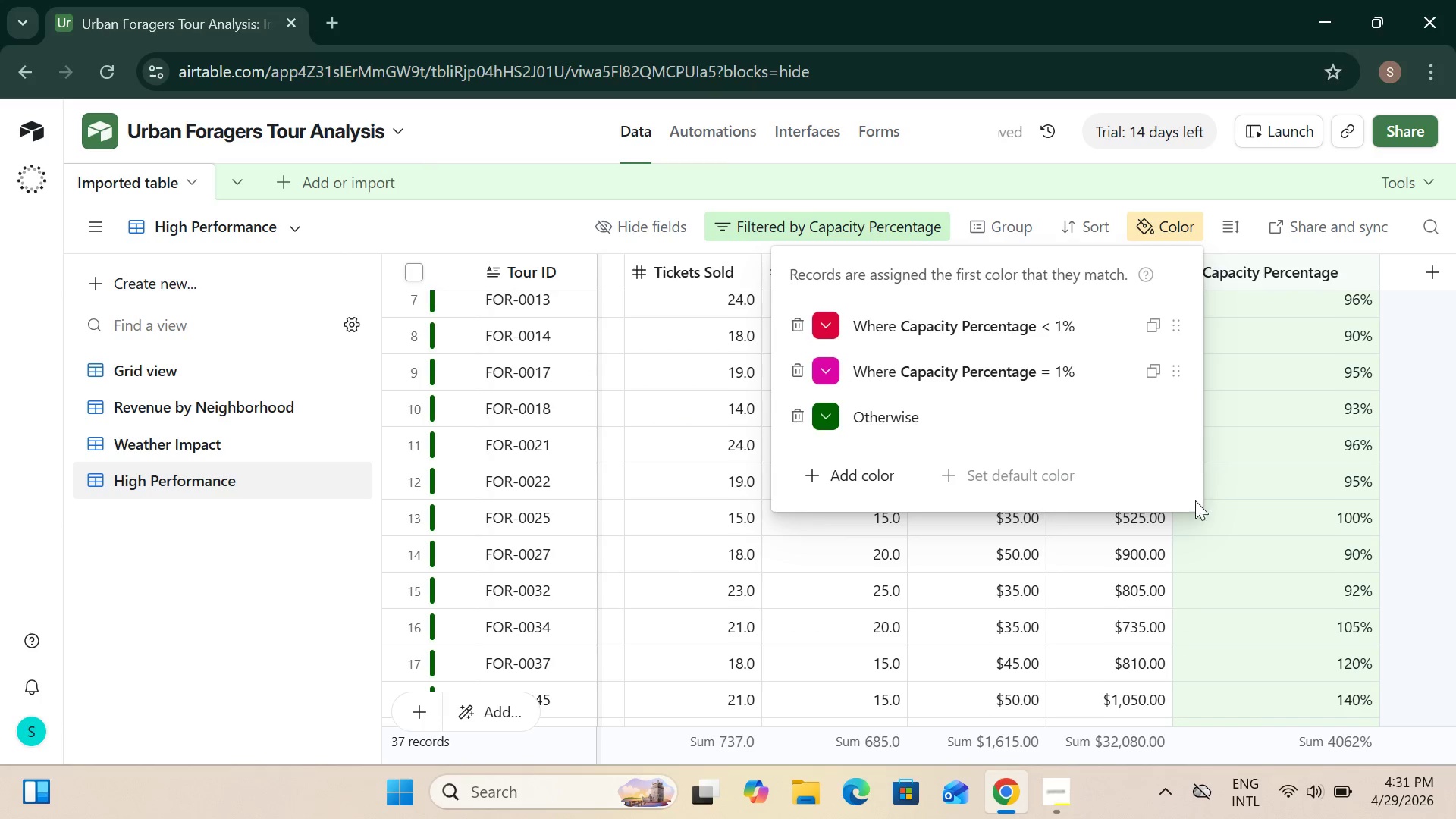 
left_click_drag(start_coordinate=[627, 566], to_coordinate=[635, 561])
 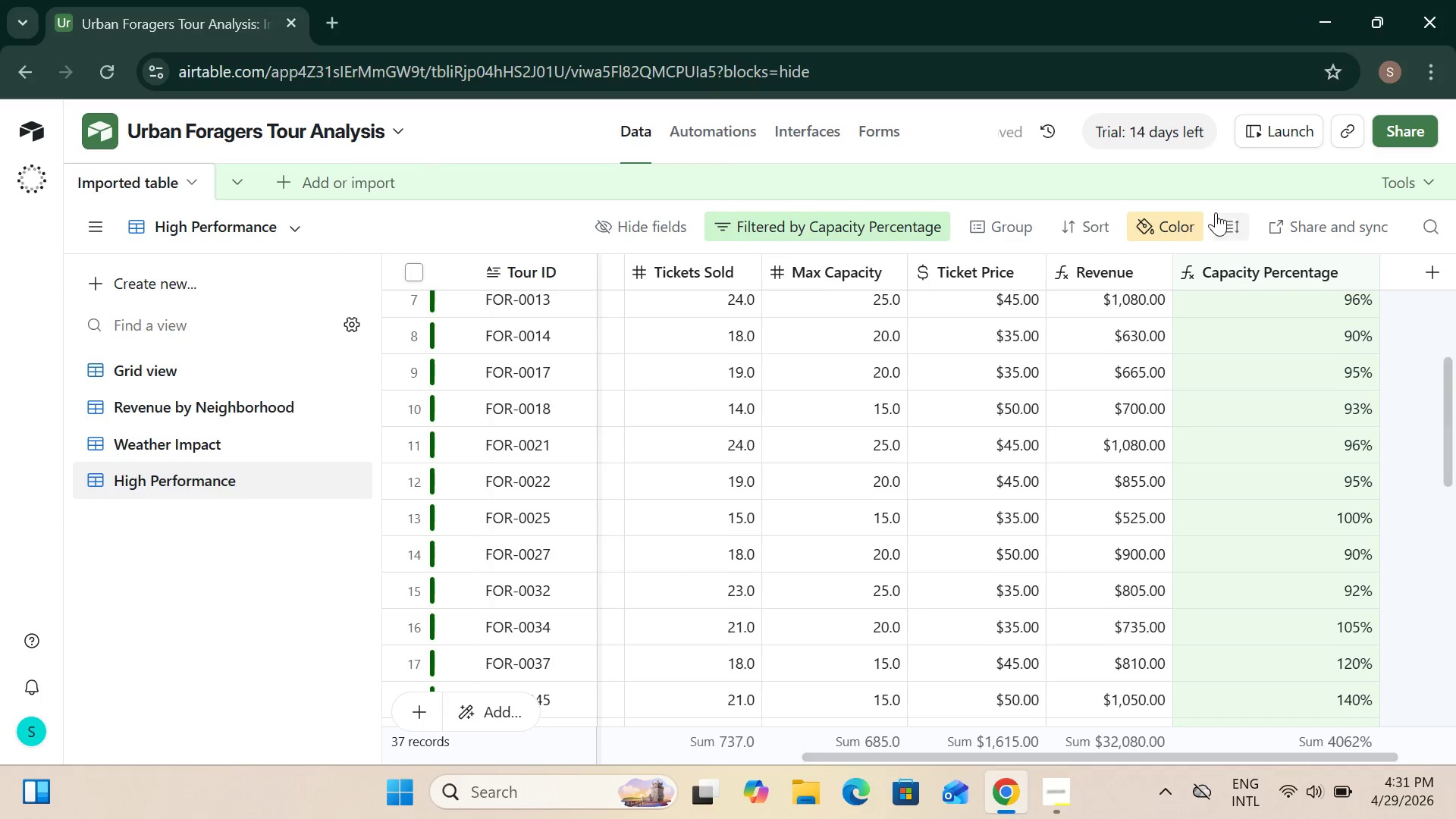 
mouse_move([1130, 240])
 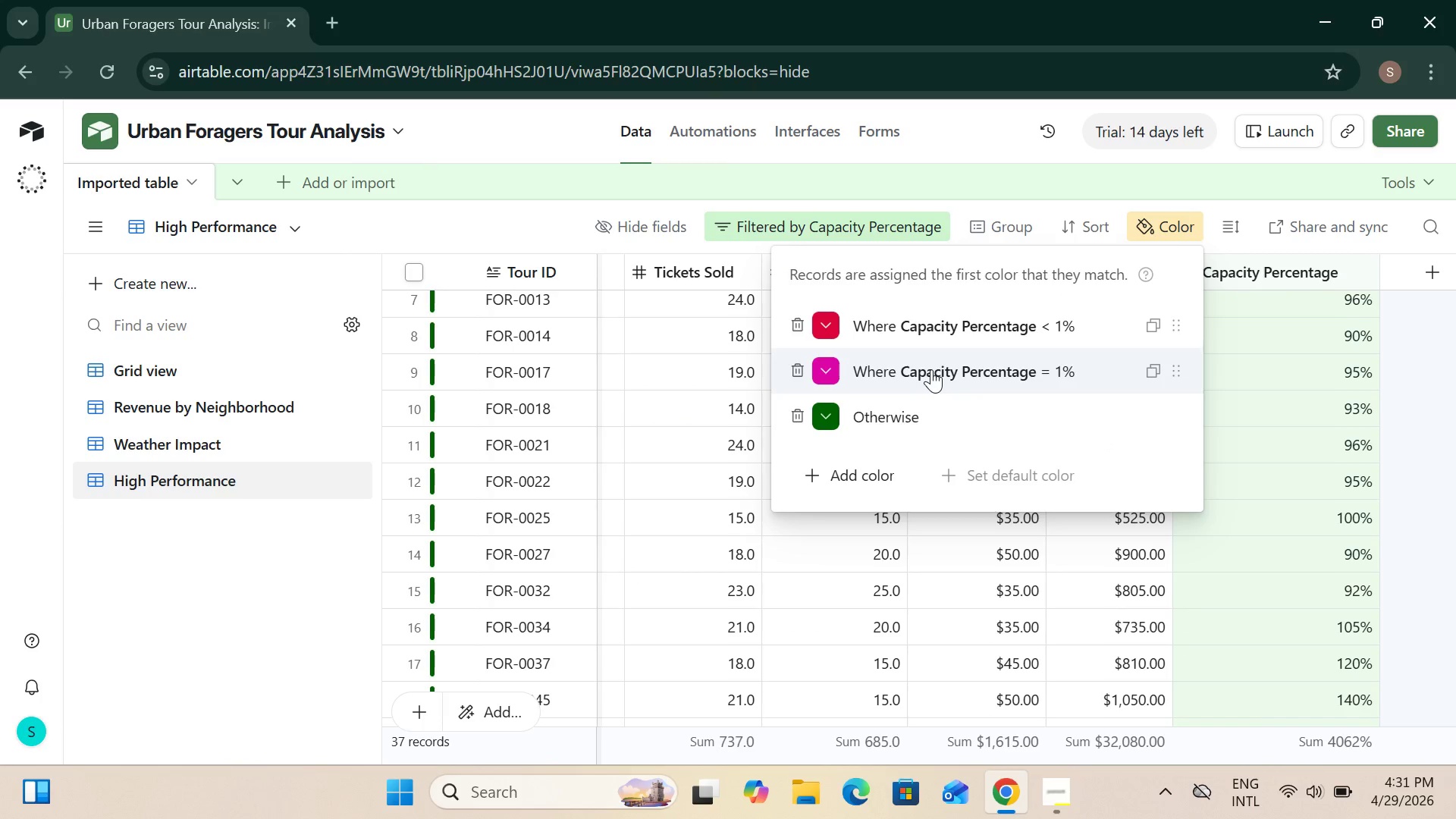 
left_click([931, 369])
 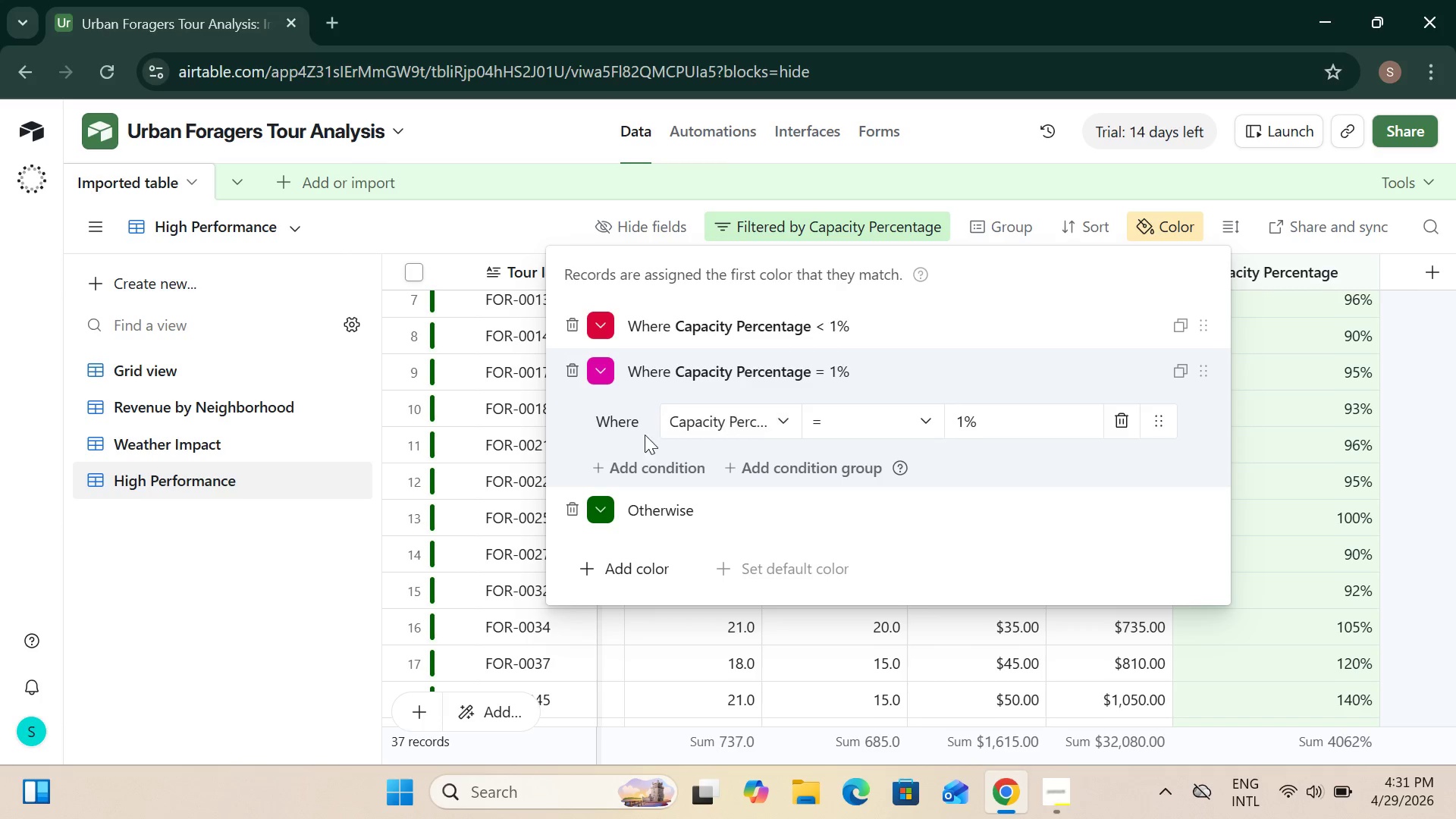 
wait(5.44)
 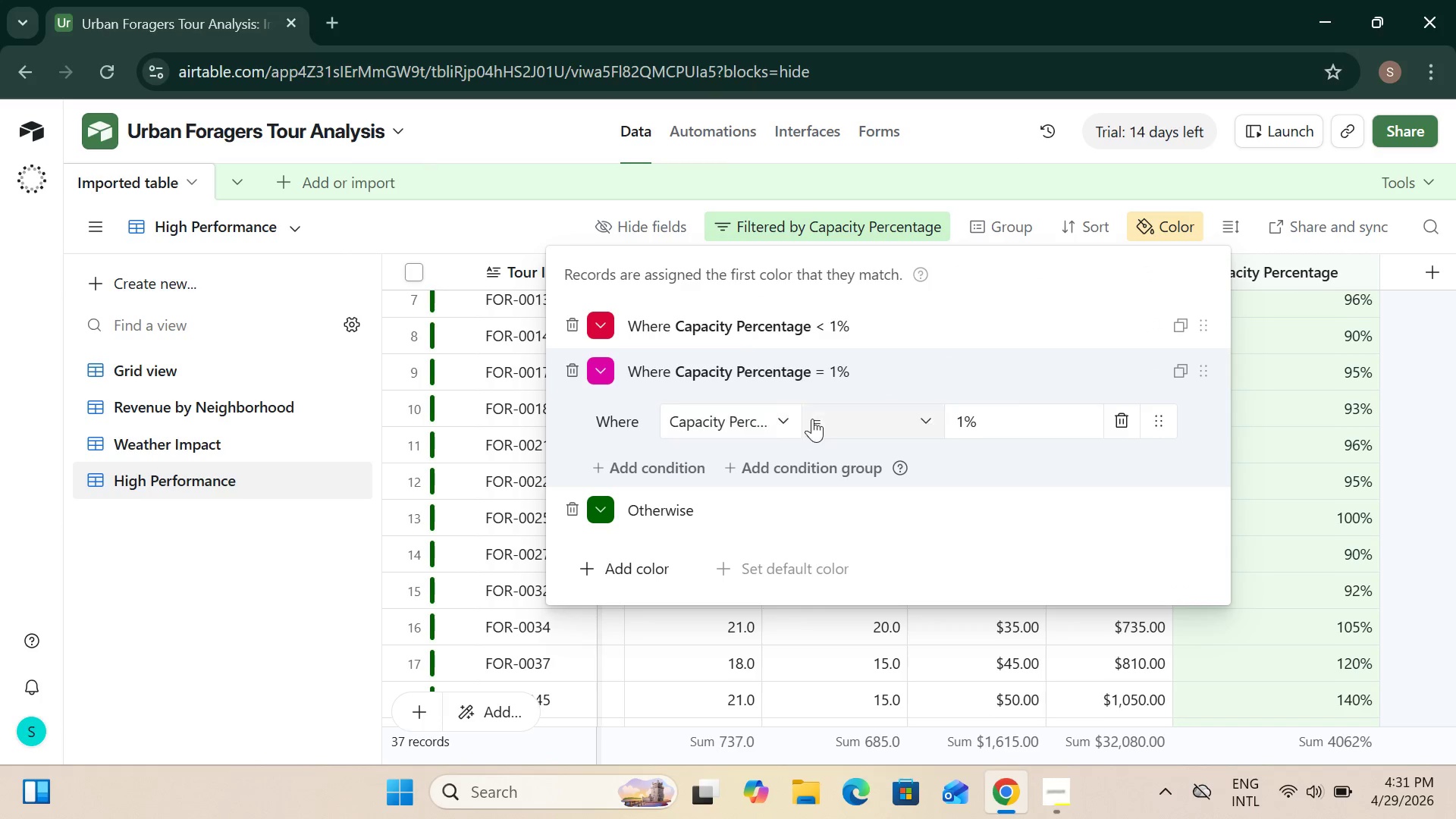 
left_click([598, 372])
 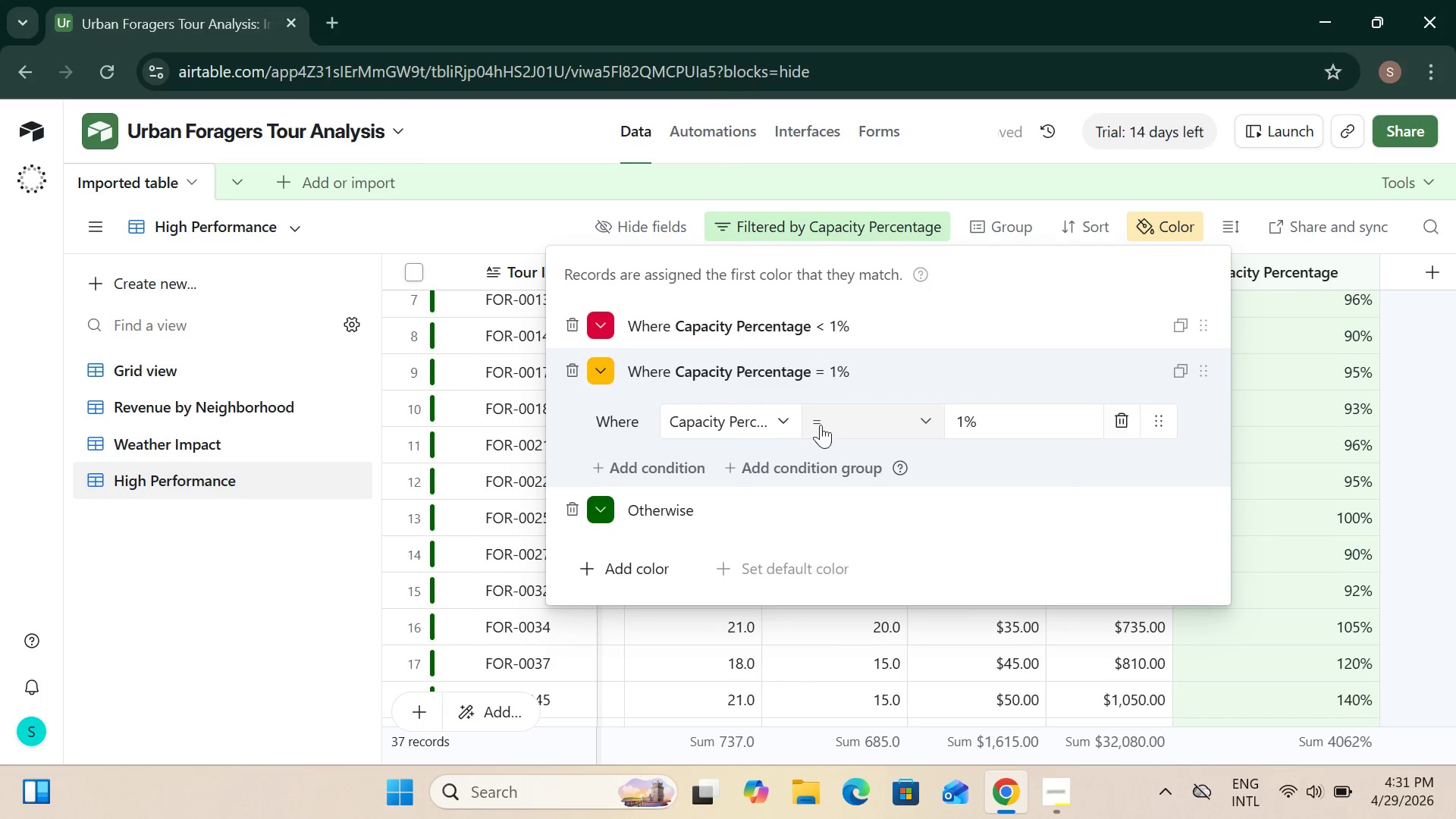 
wait(9.84)
 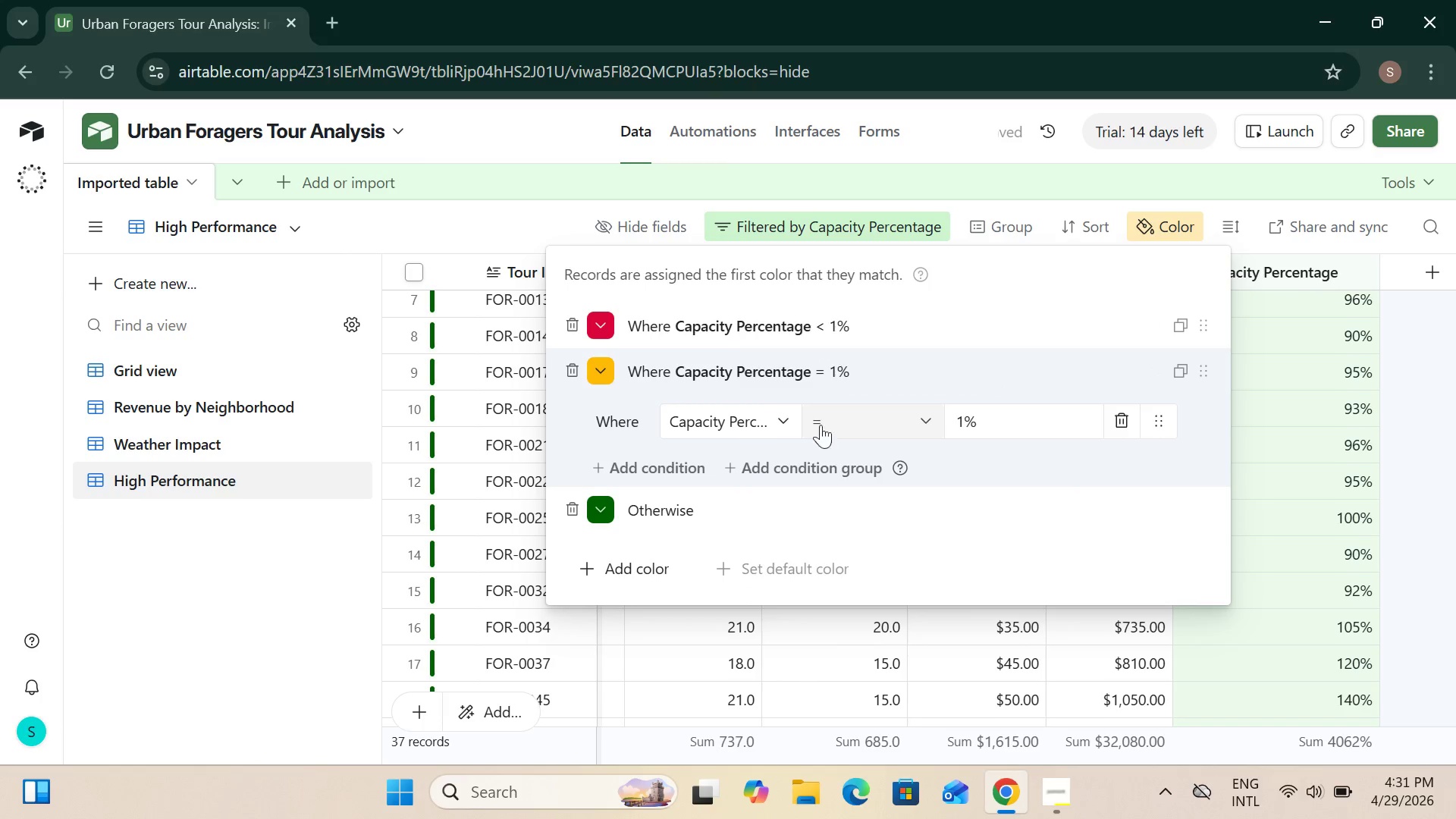 
left_click([1100, 526])
 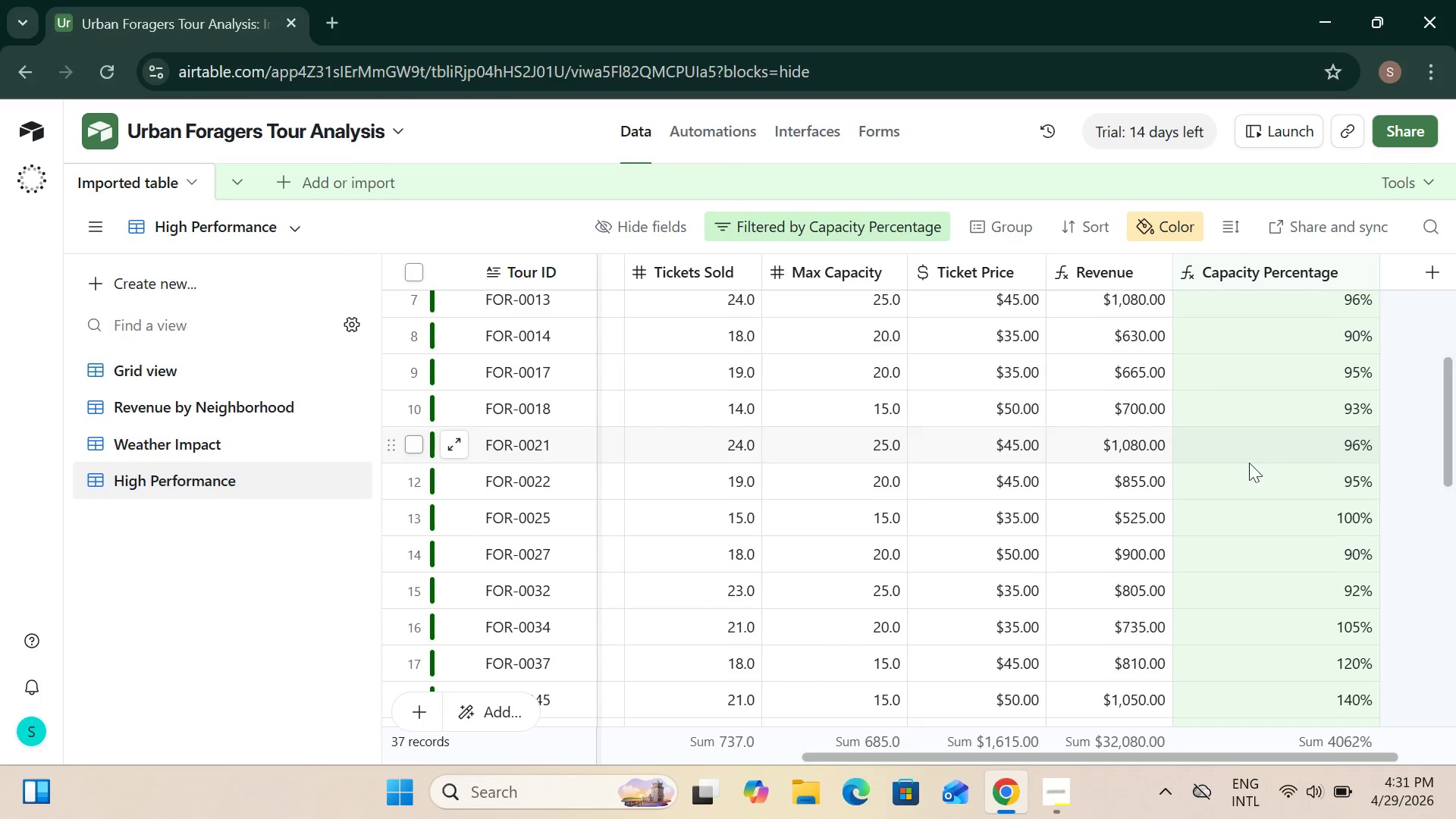 
scroll: coordinate [1222, 490], scroll_direction: down, amount: 8.0
 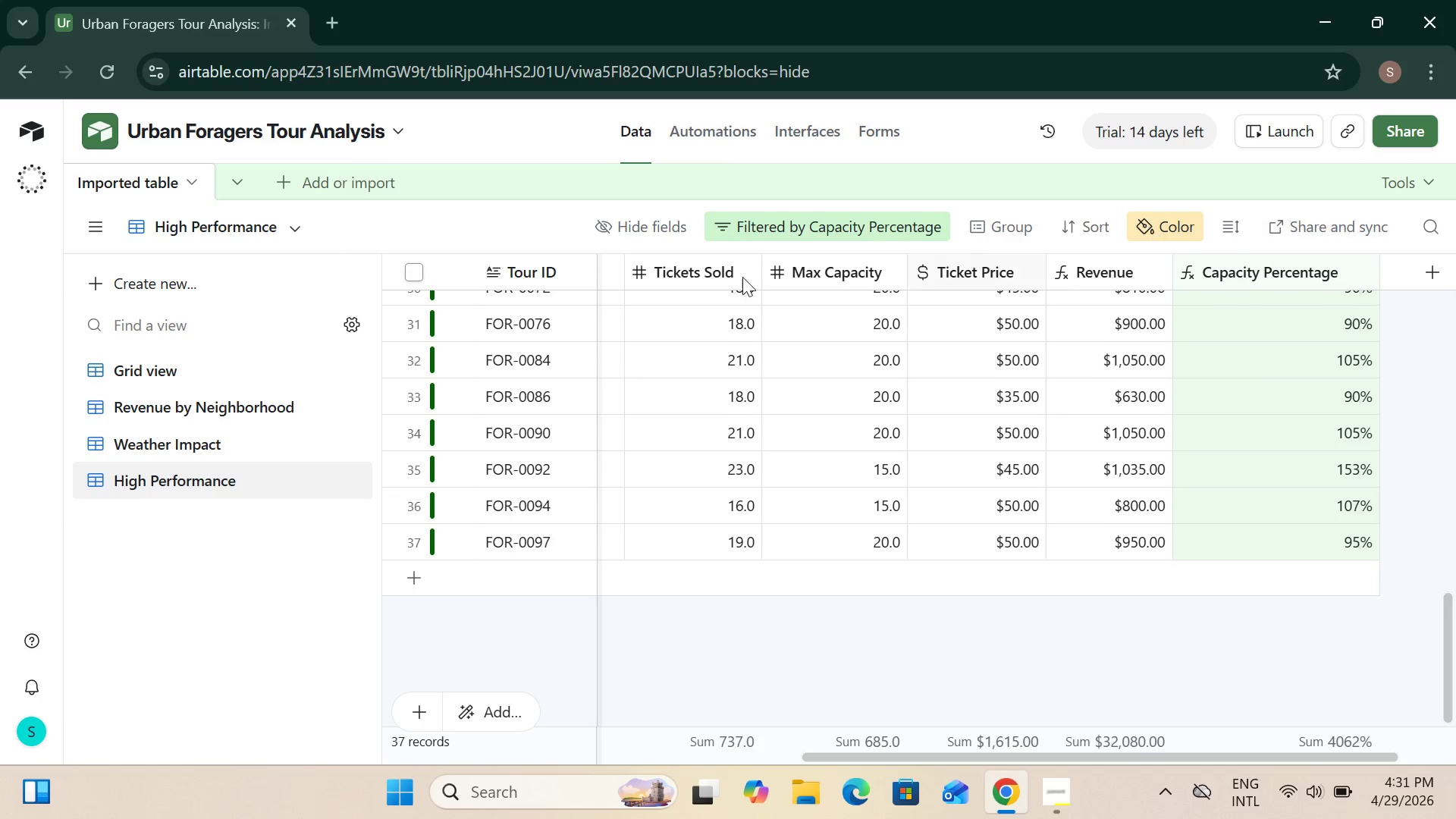 
mouse_move([246, 337])
 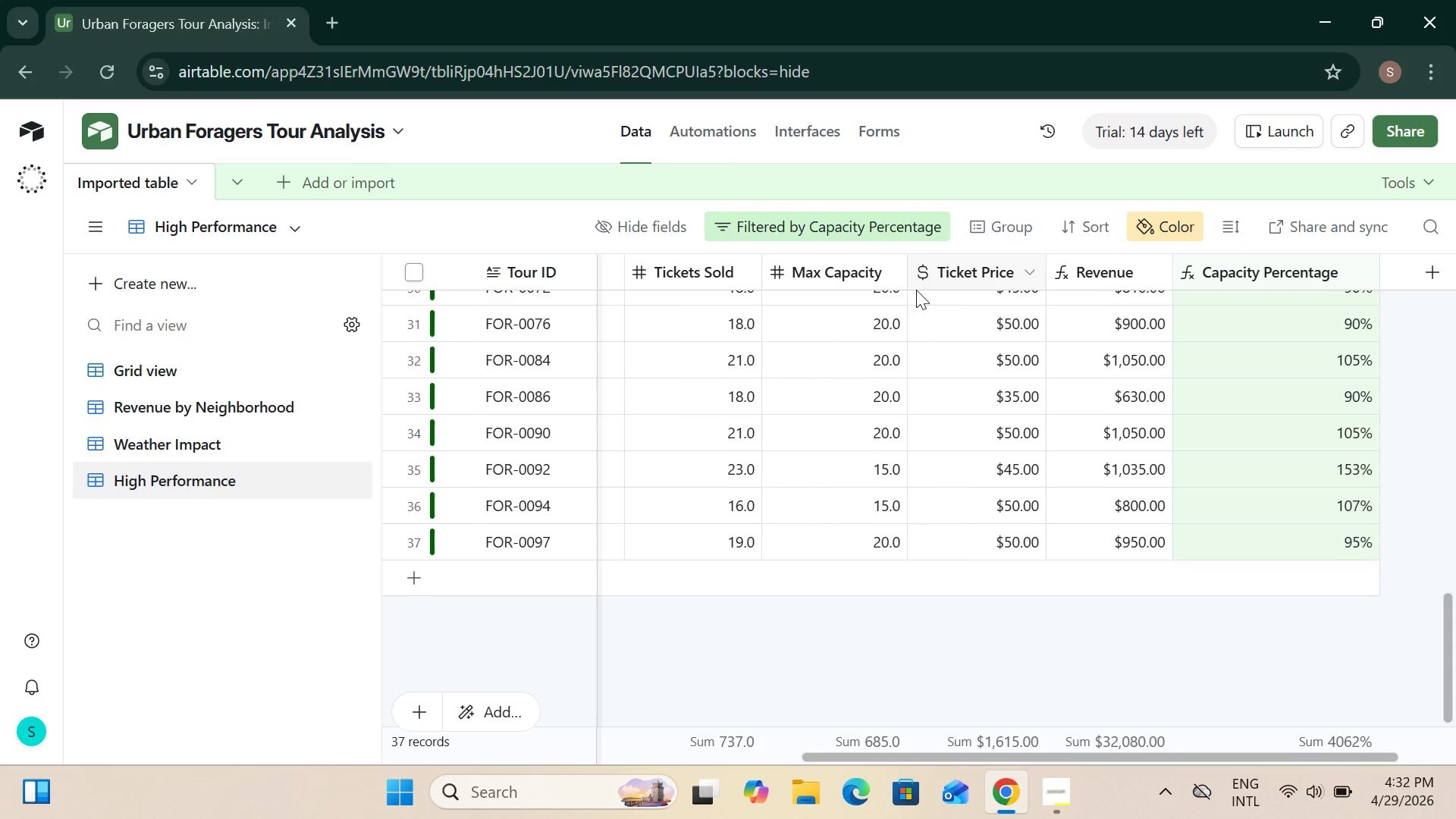 
wait(9.64)
 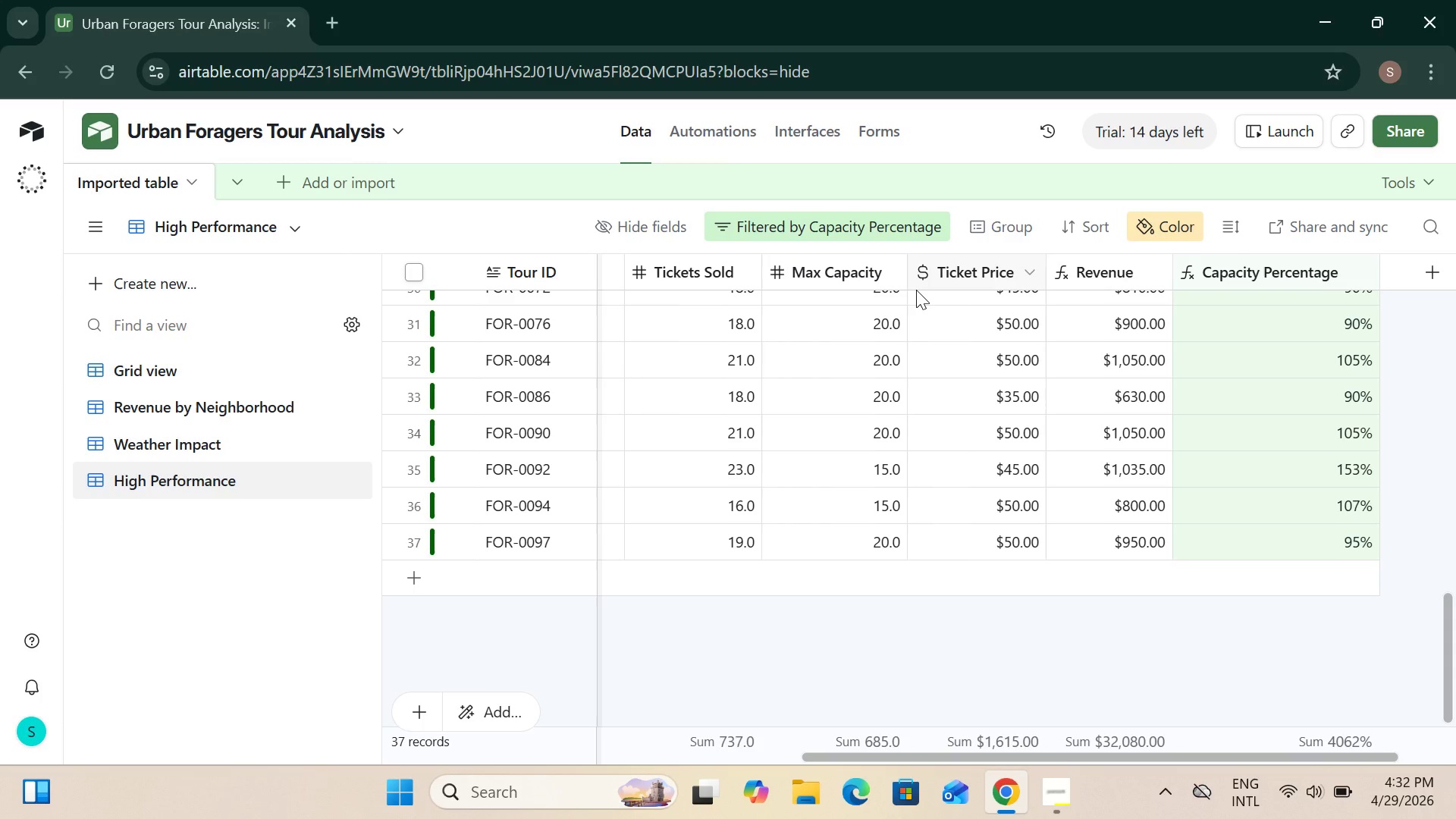 
left_click([1053, 795])